 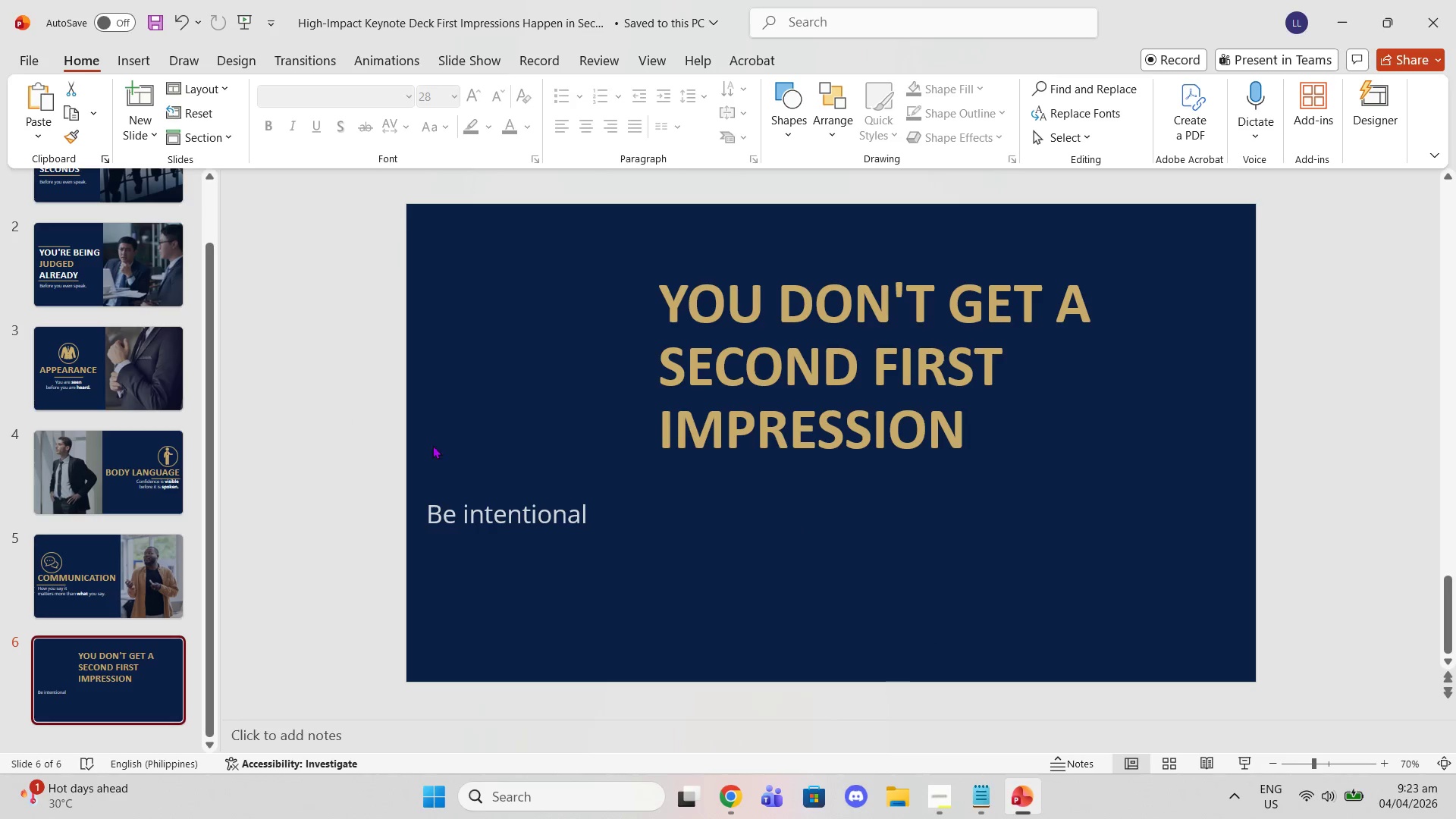 
scroll: coordinate [187, 437], scroll_direction: up, amount: 4.0
 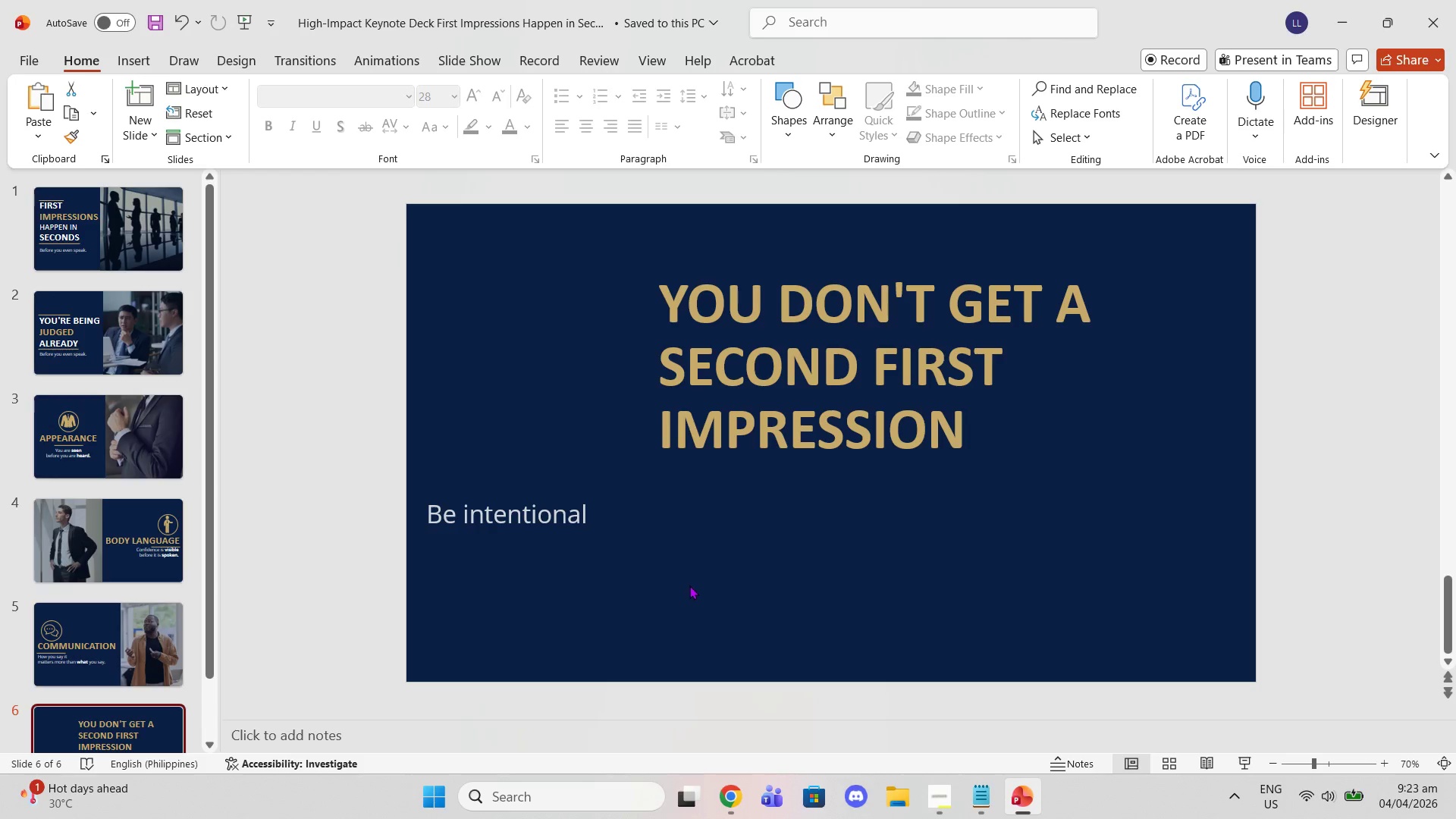 
left_click([695, 585])
 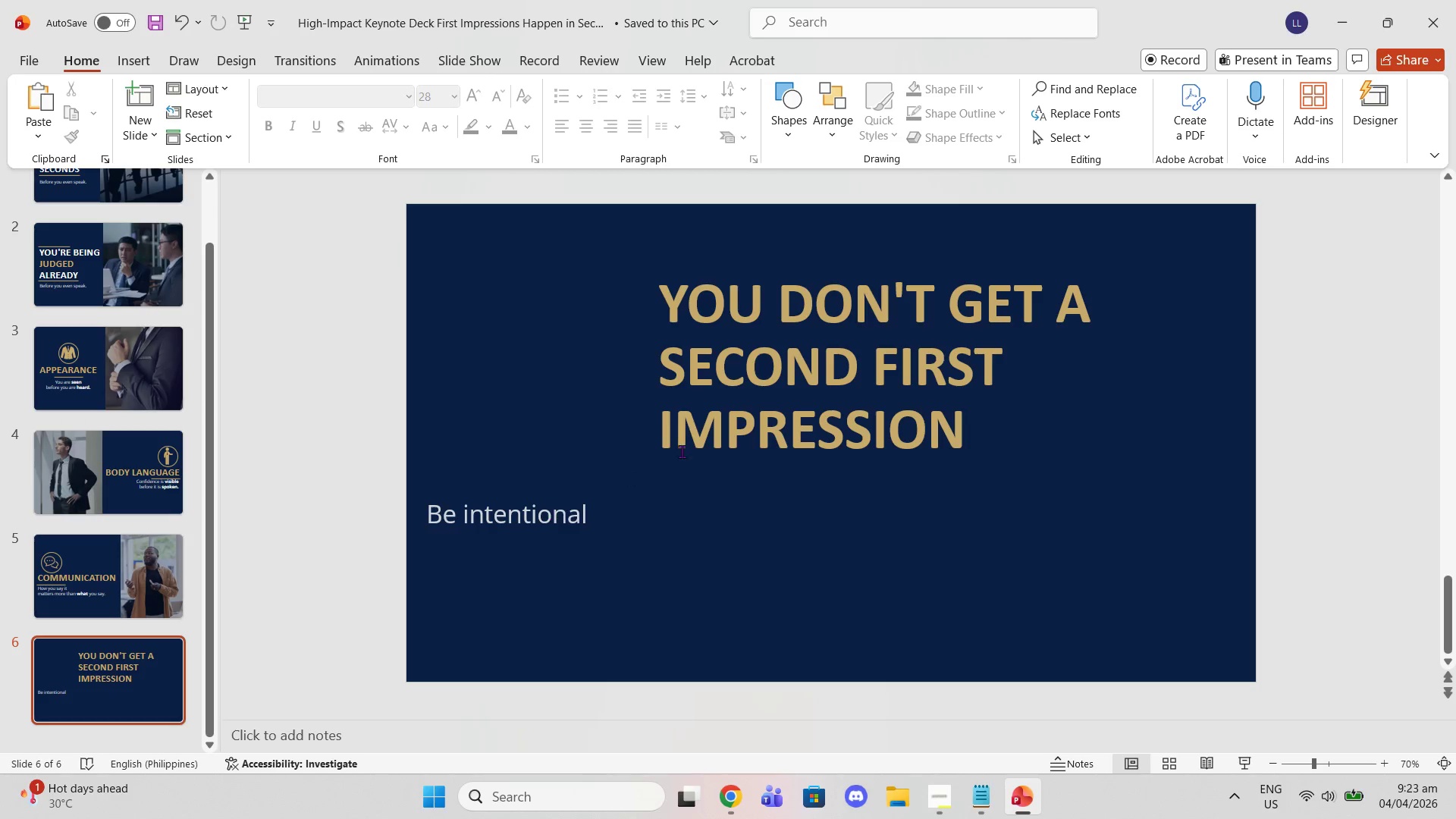 
left_click([885, 428])
 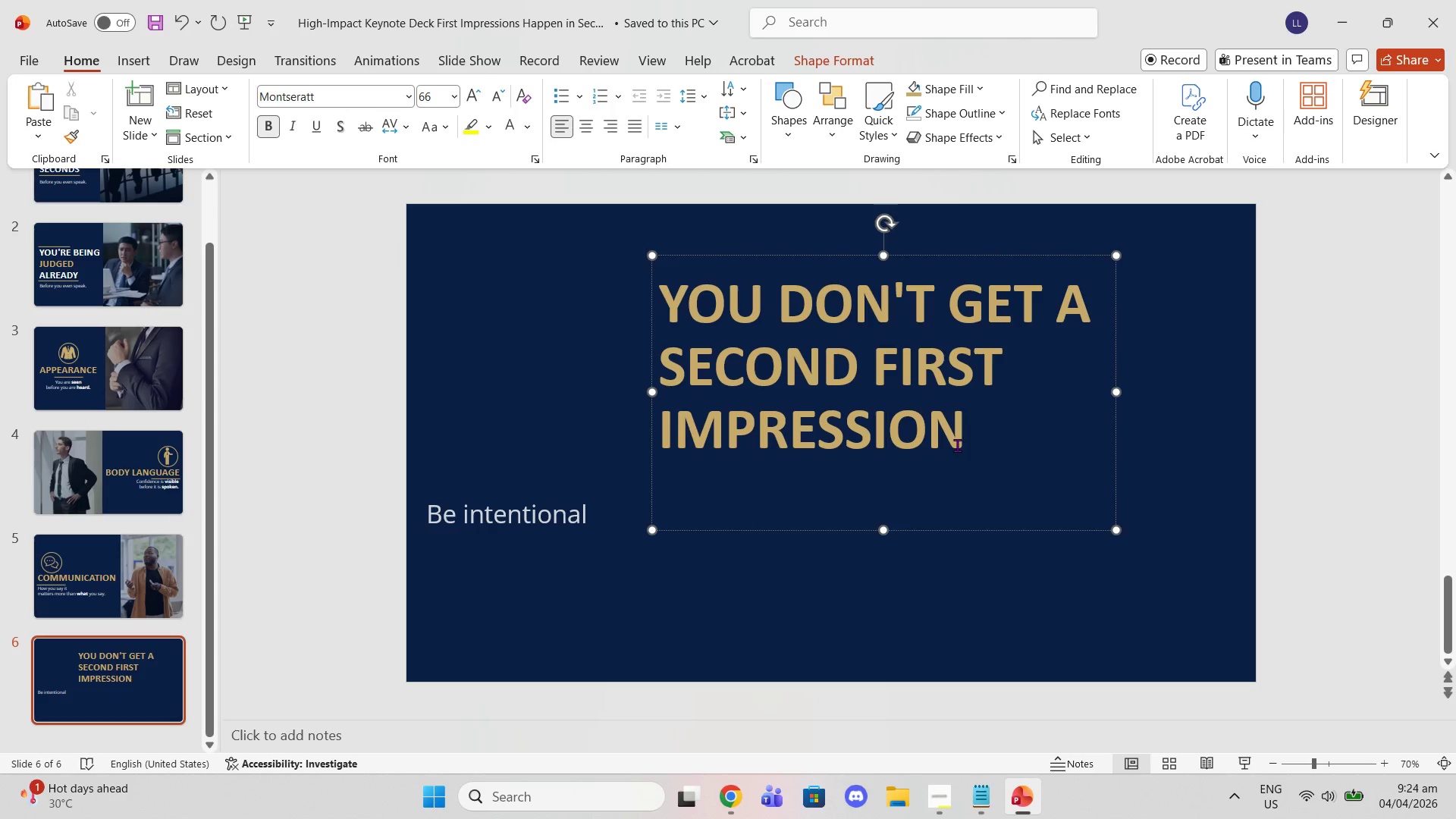 
left_click_drag(start_coordinate=[958, 445], to_coordinate=[543, 278])
 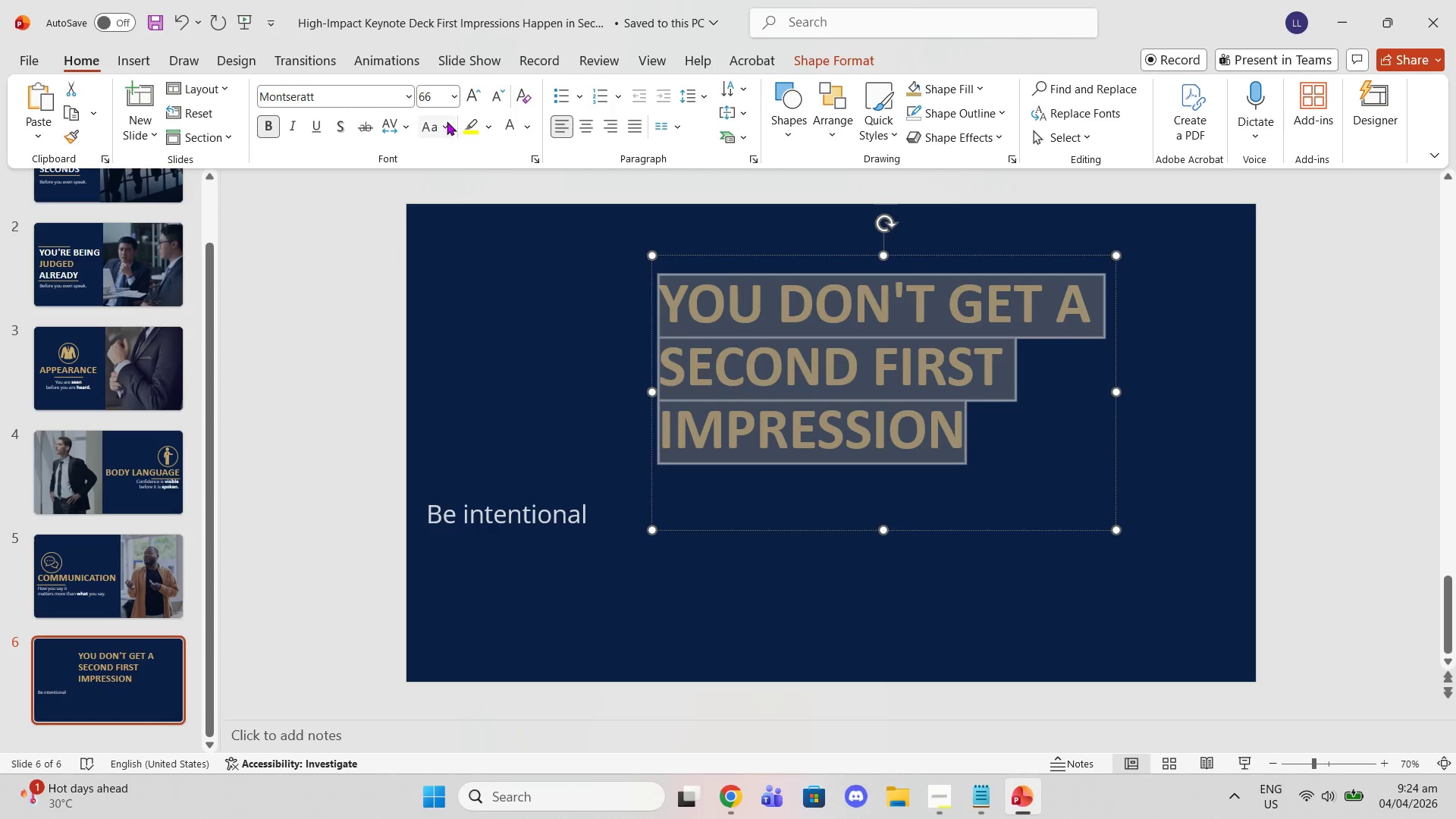 
mouse_move([443, 126])
 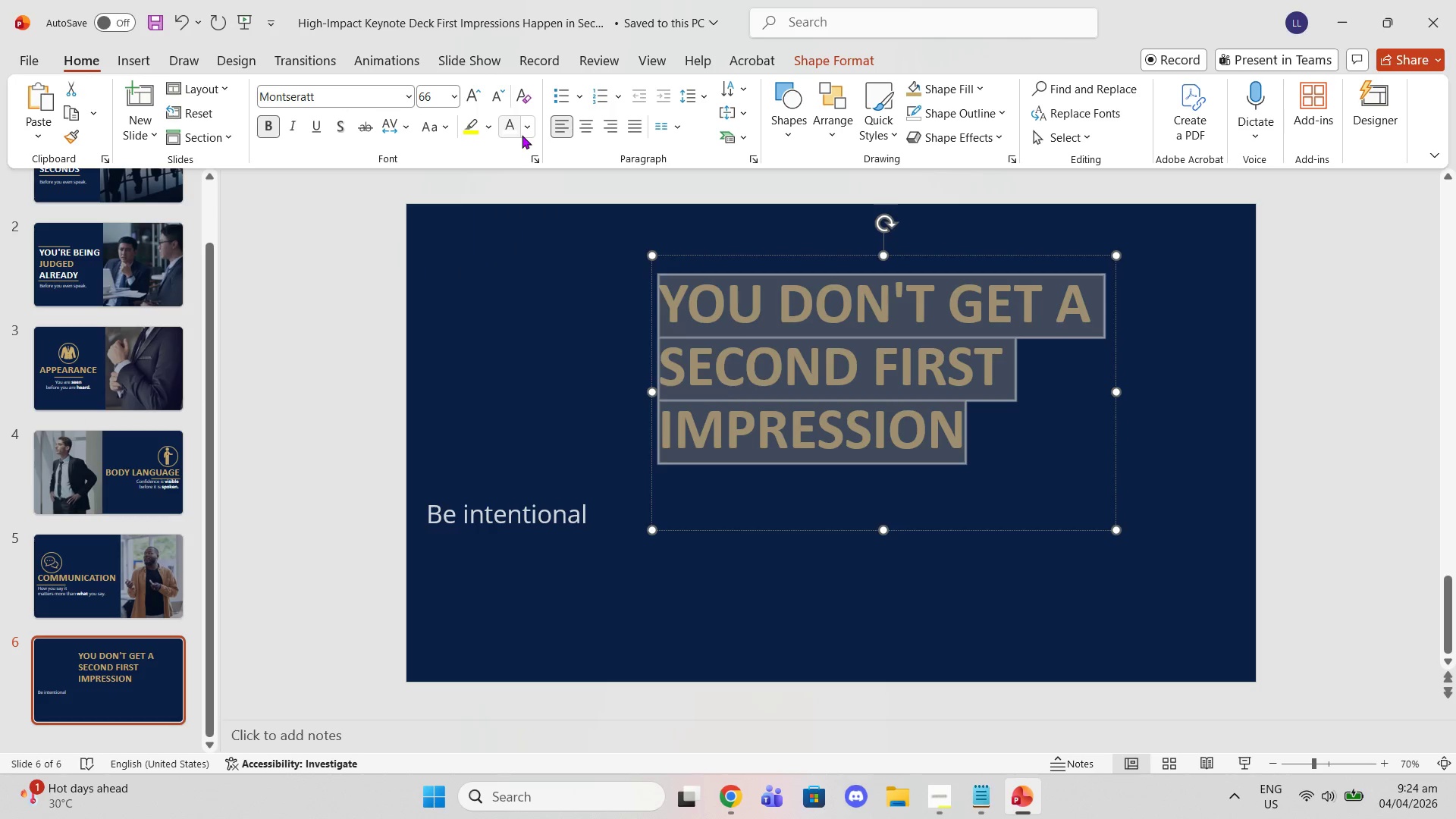 
left_click([526, 135])
 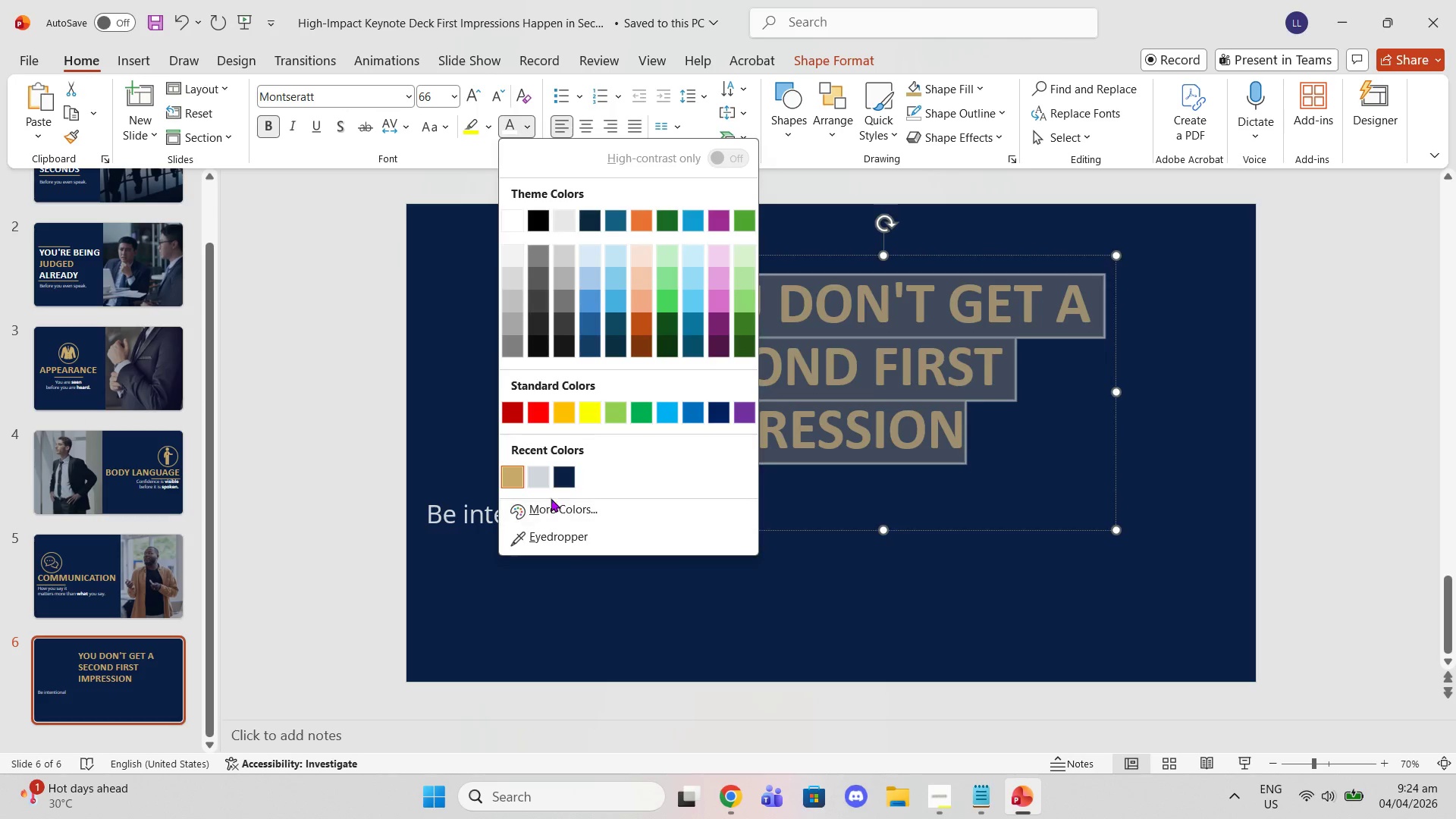 
left_click([543, 483])
 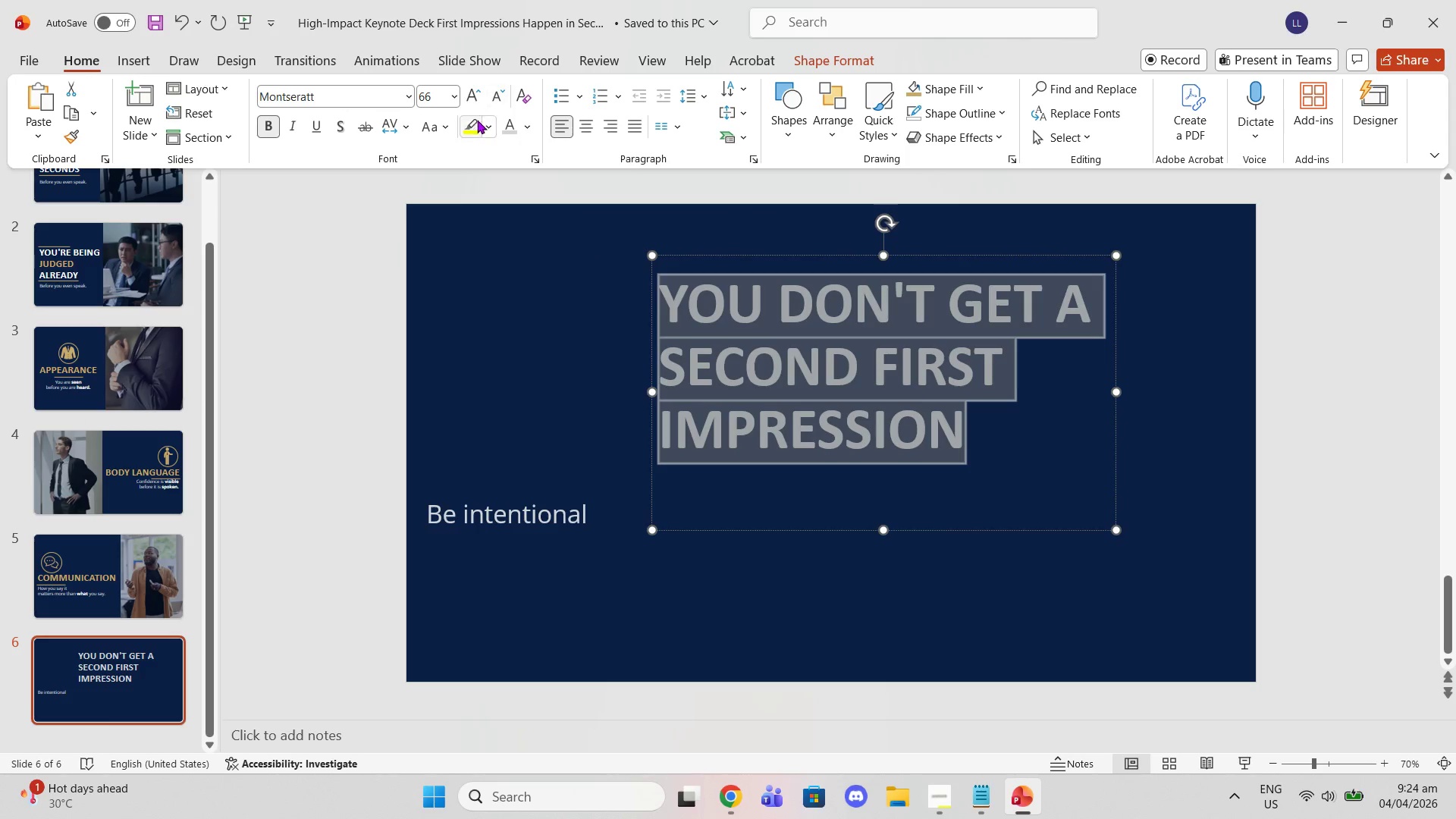 
left_click([530, 128])
 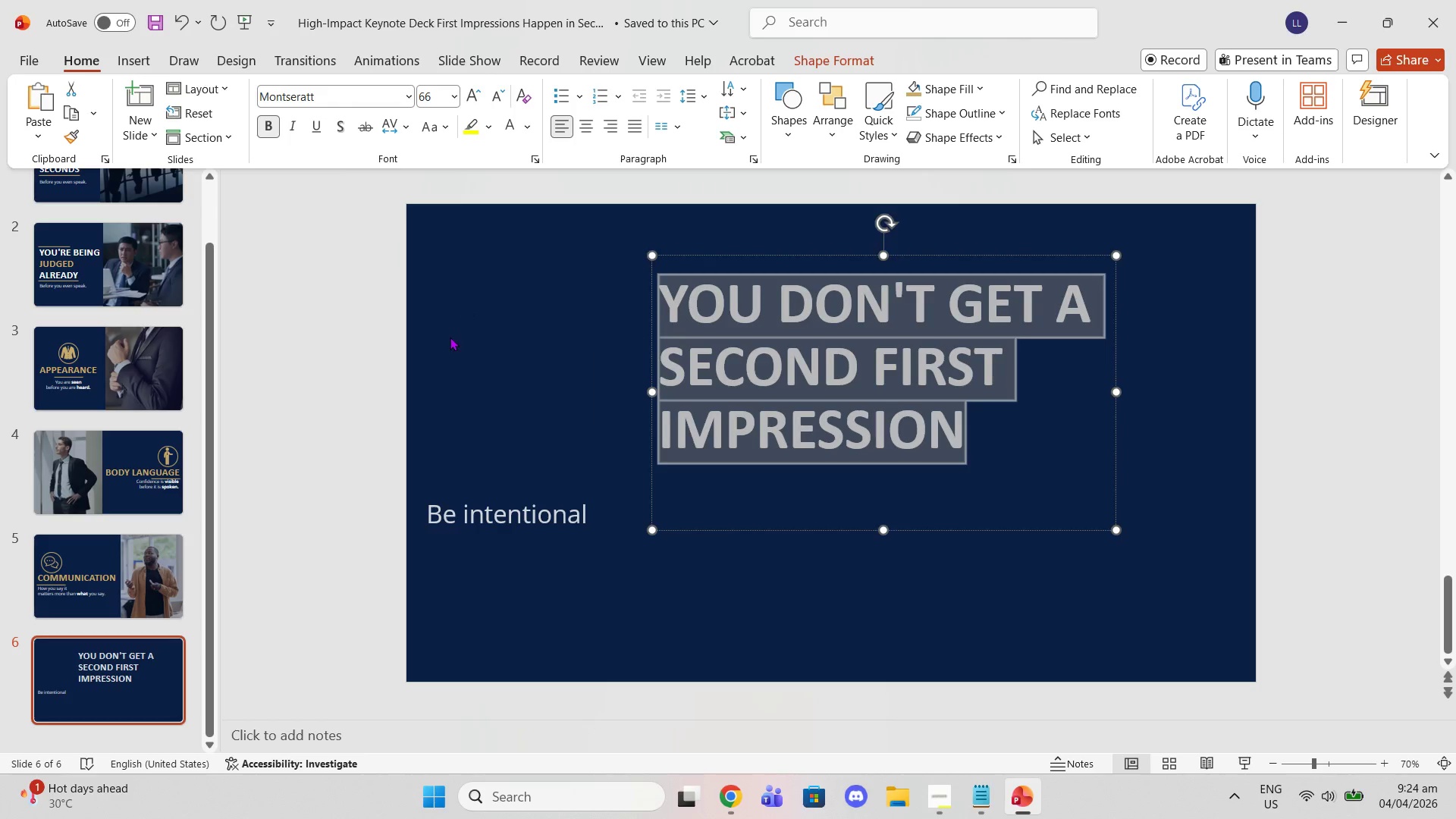 
scroll: coordinate [179, 375], scroll_direction: up, amount: 7.0
 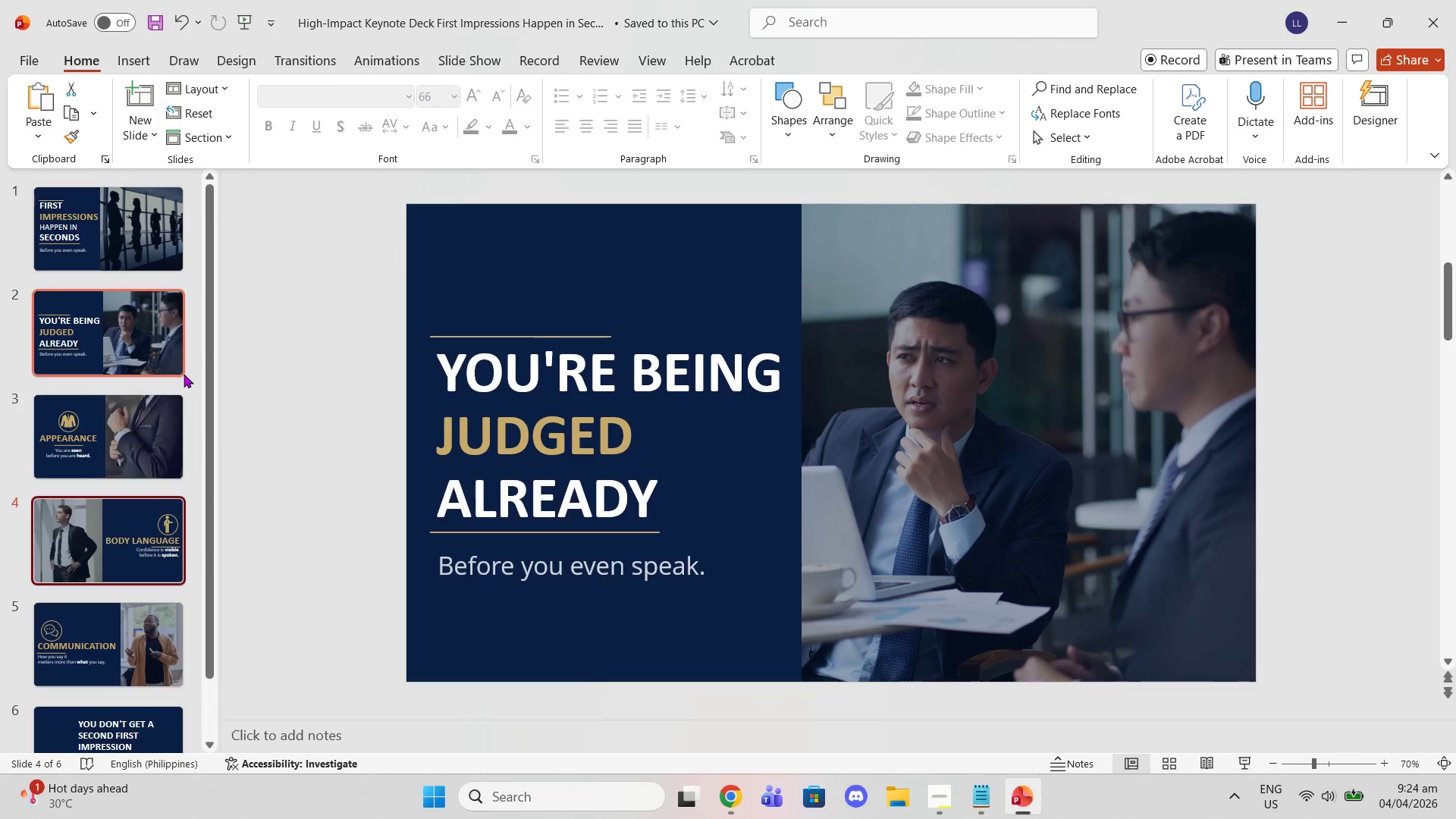 
scroll: coordinate [164, 438], scroll_direction: down, amount: 9.0
 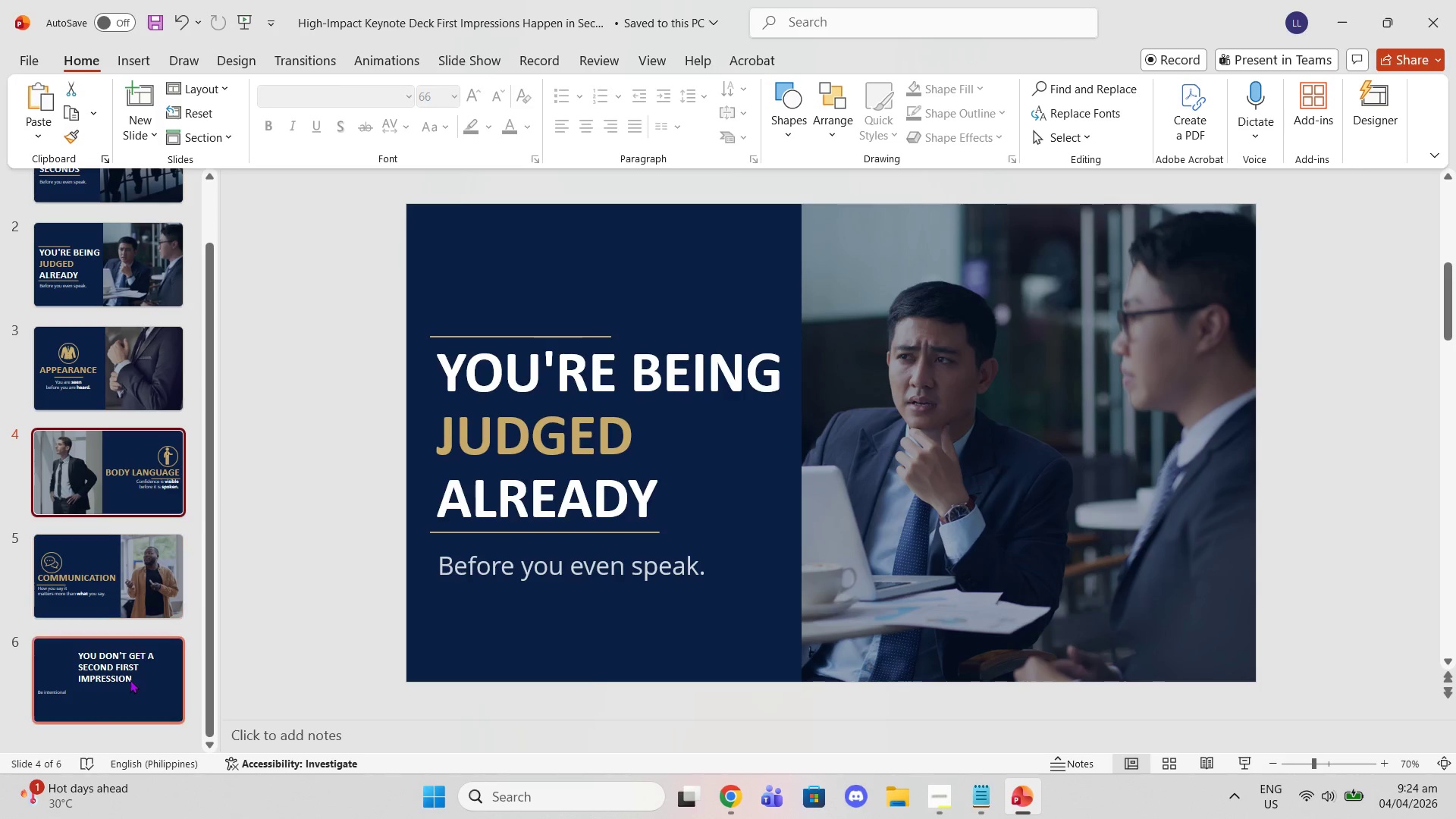 
left_click_drag(start_coordinate=[130, 680], to_coordinate=[130, 676])
 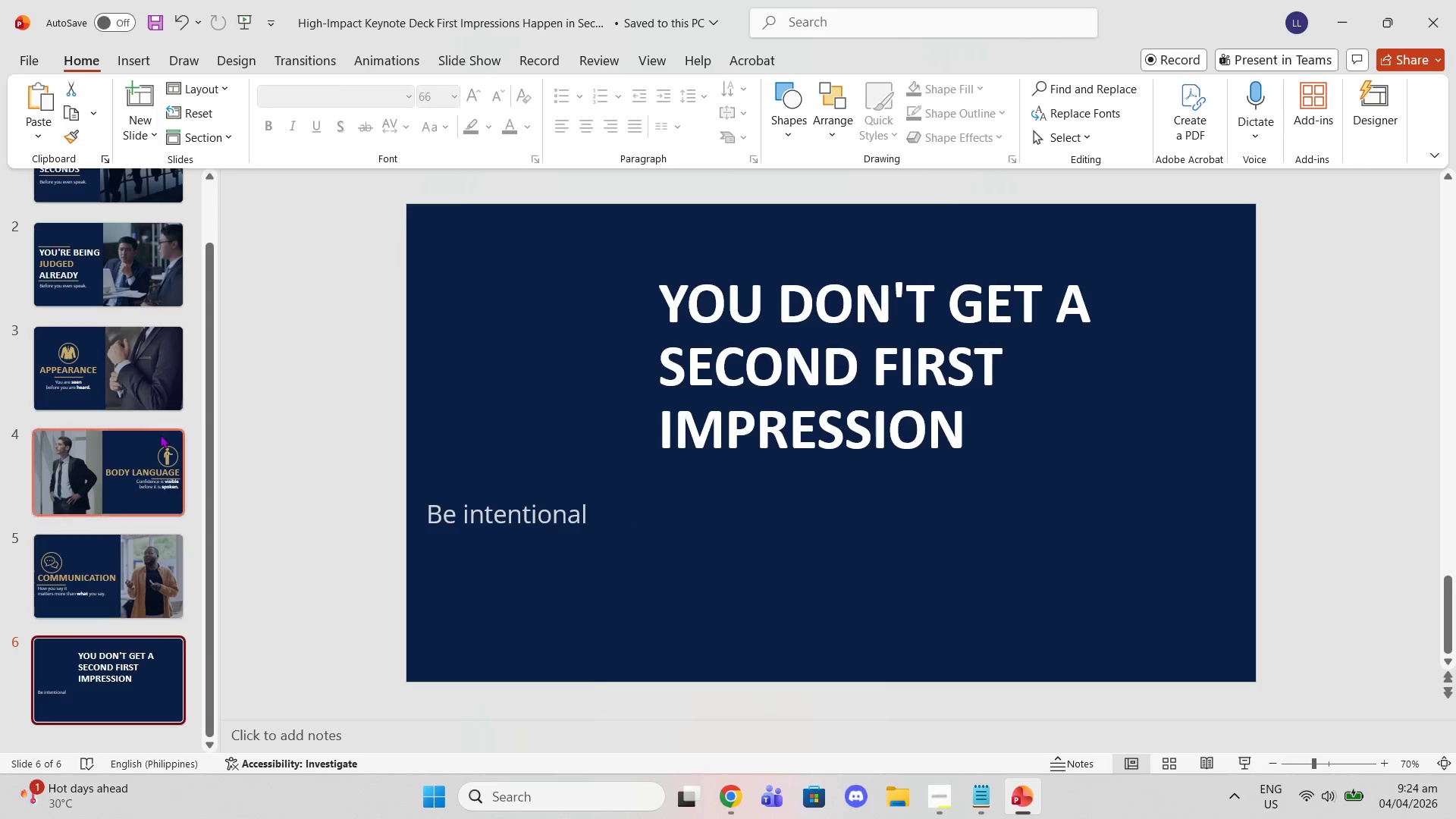 
left_click([106, 276])
 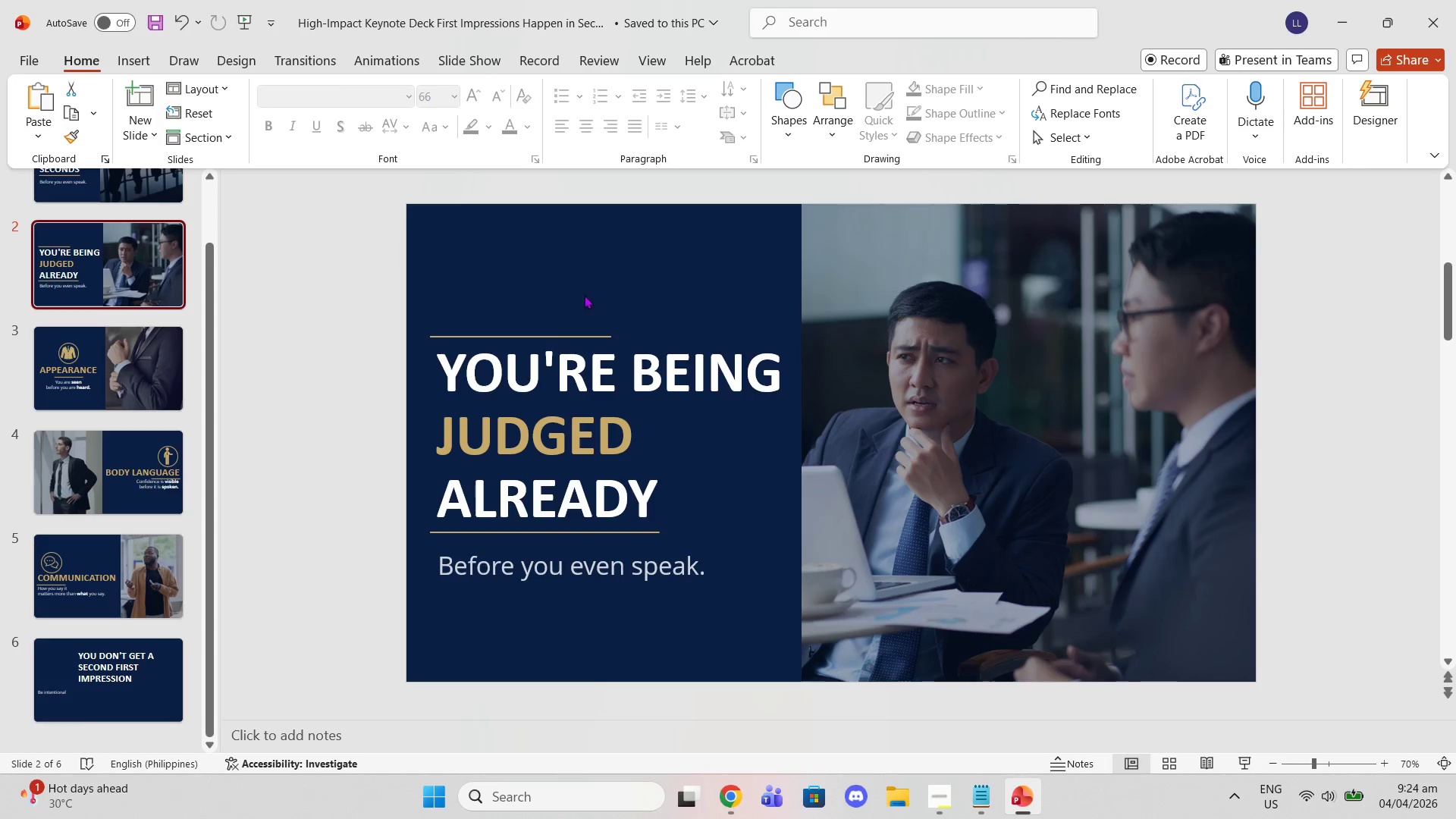 
left_click([555, 335])
 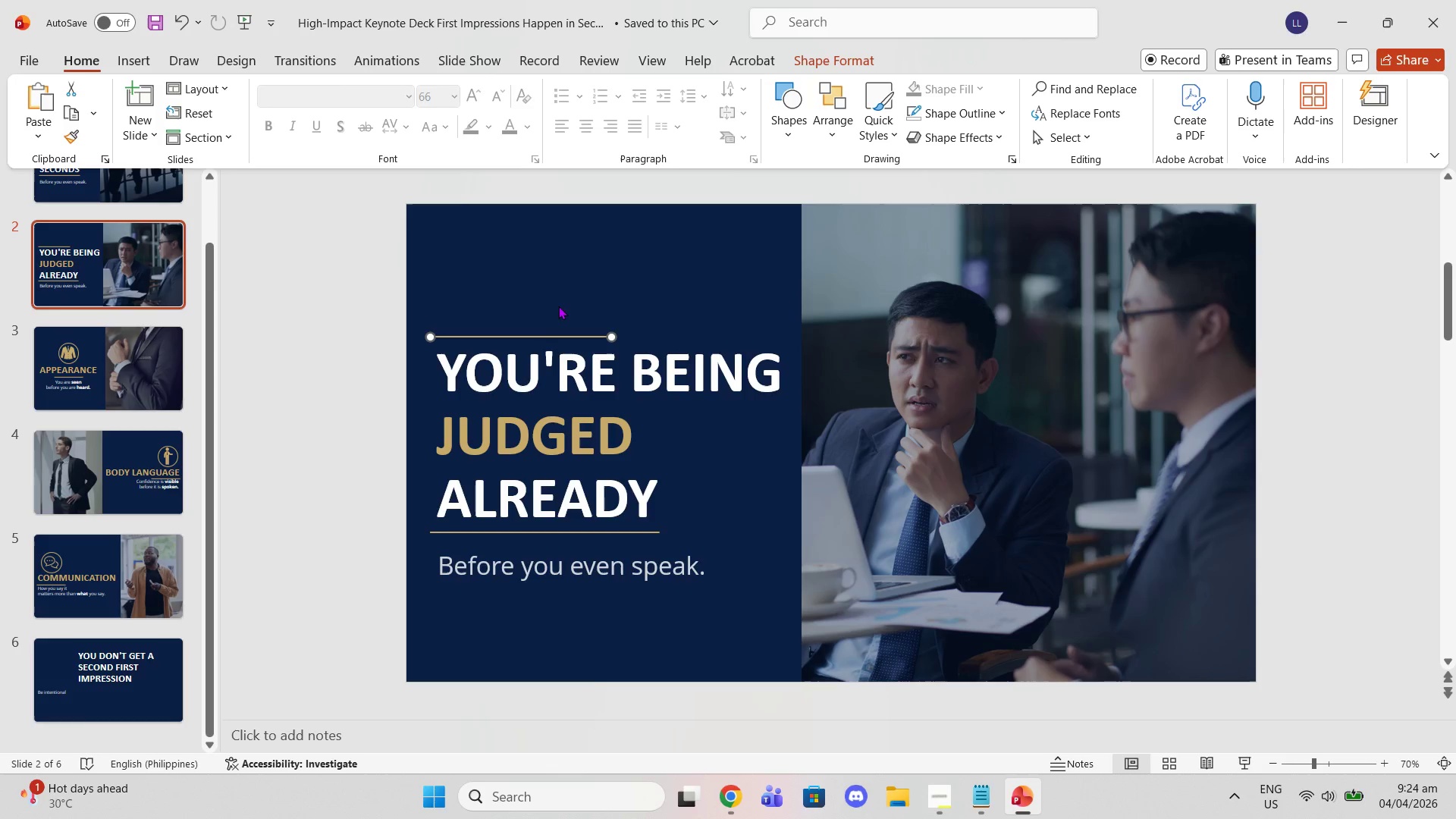 
left_click([549, 469])
 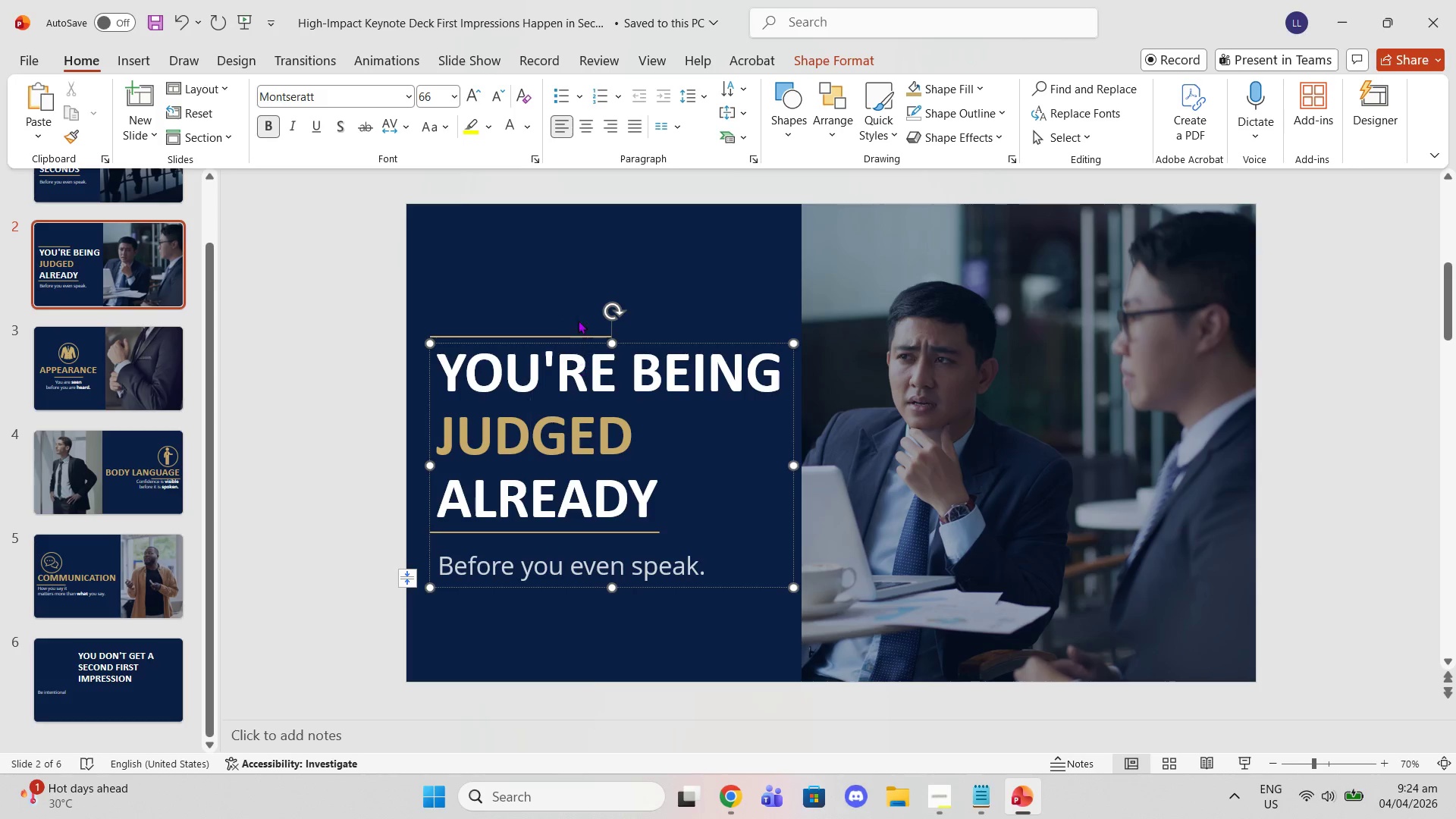 
left_click([578, 283])
 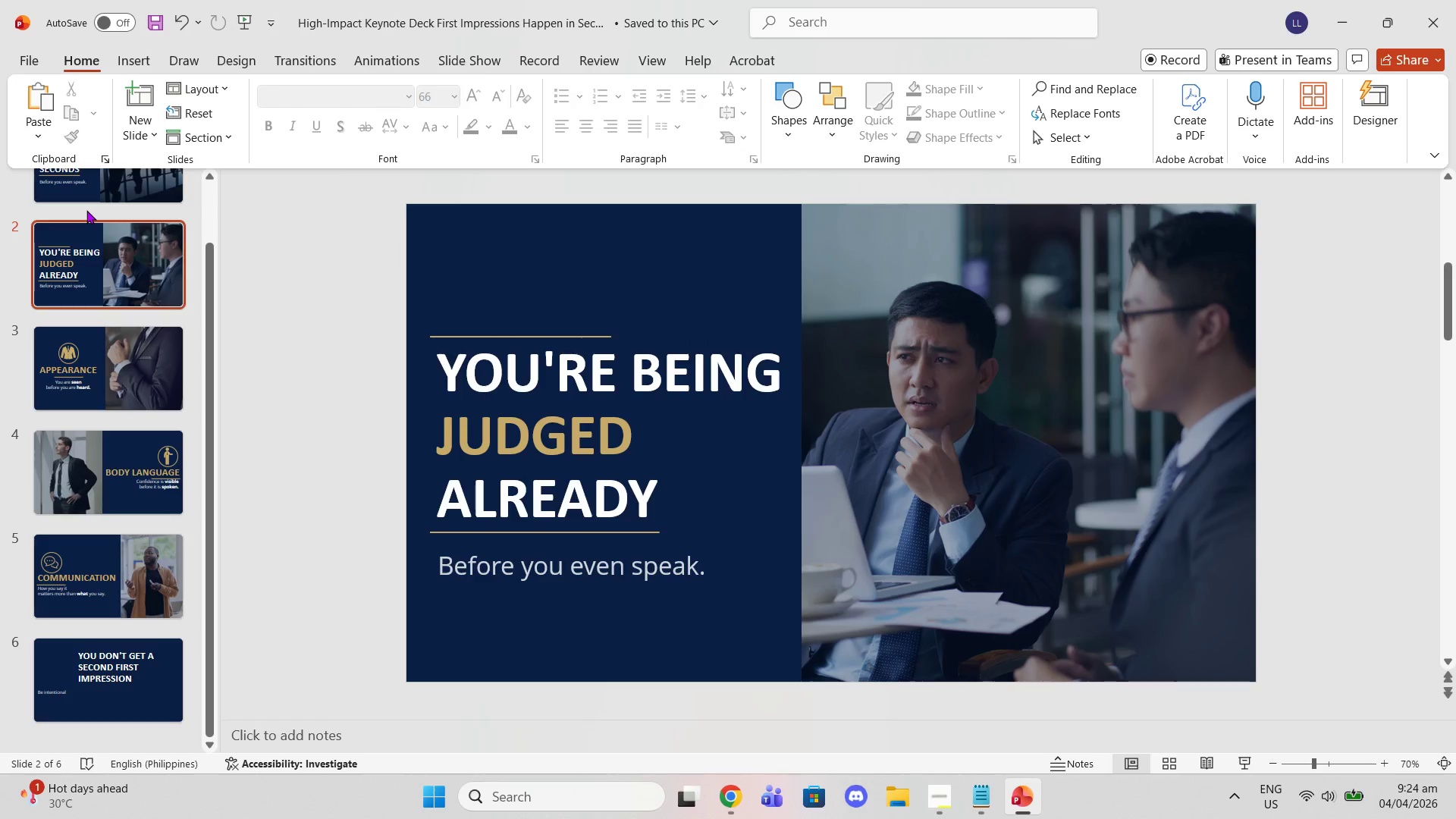 
double_click([86, 187])
 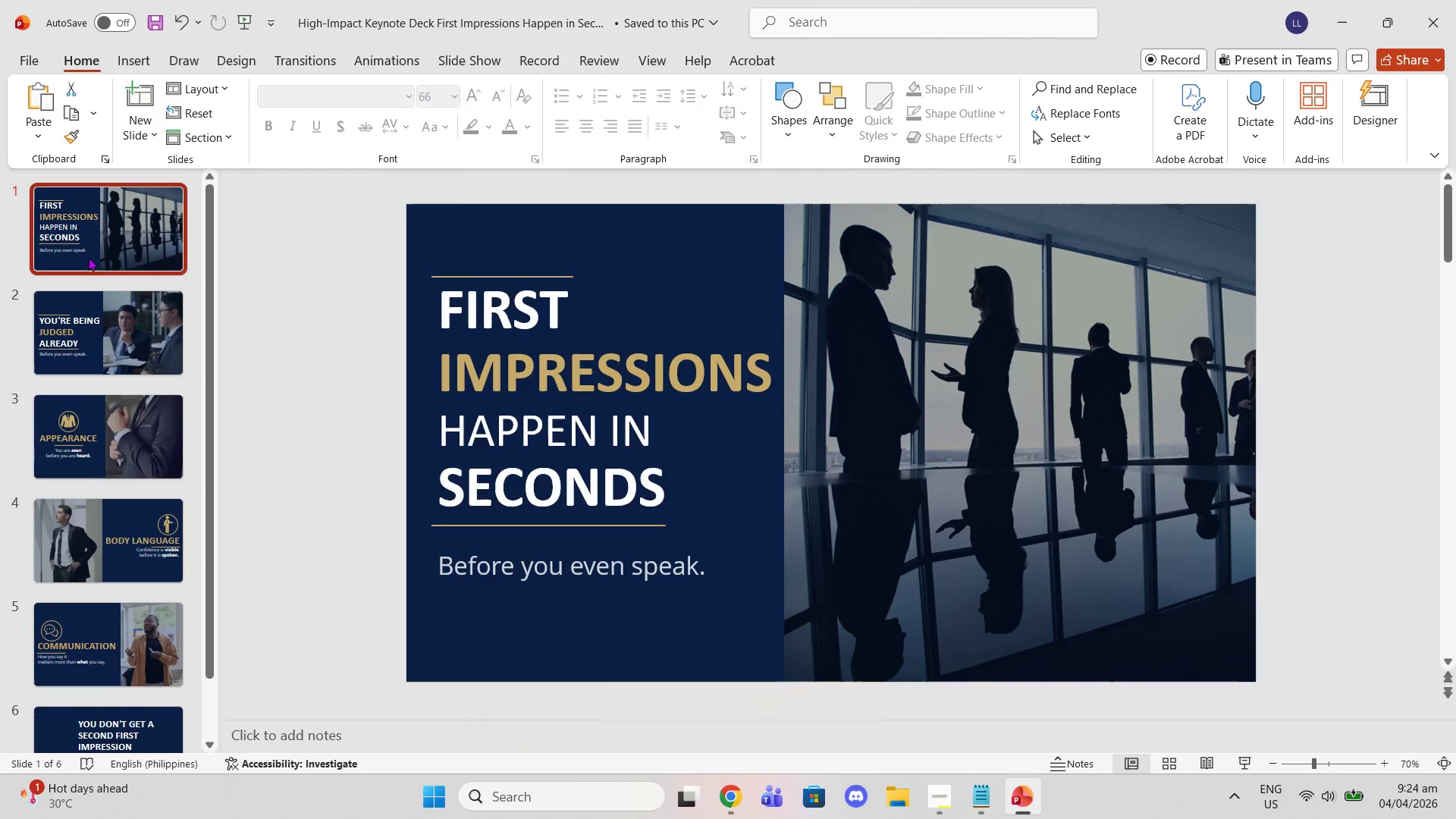 
left_click([89, 293])
 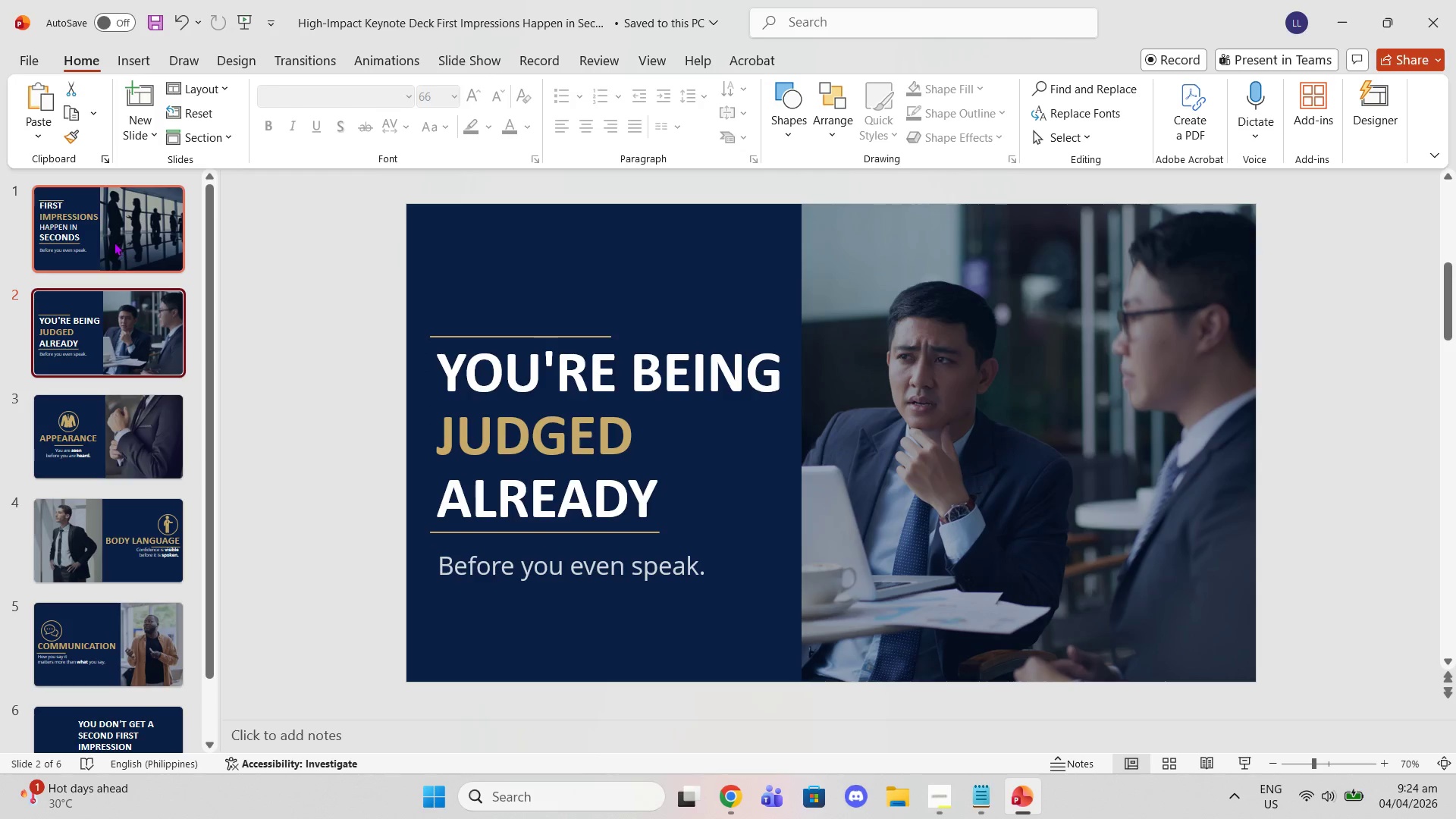 
left_click([113, 240])
 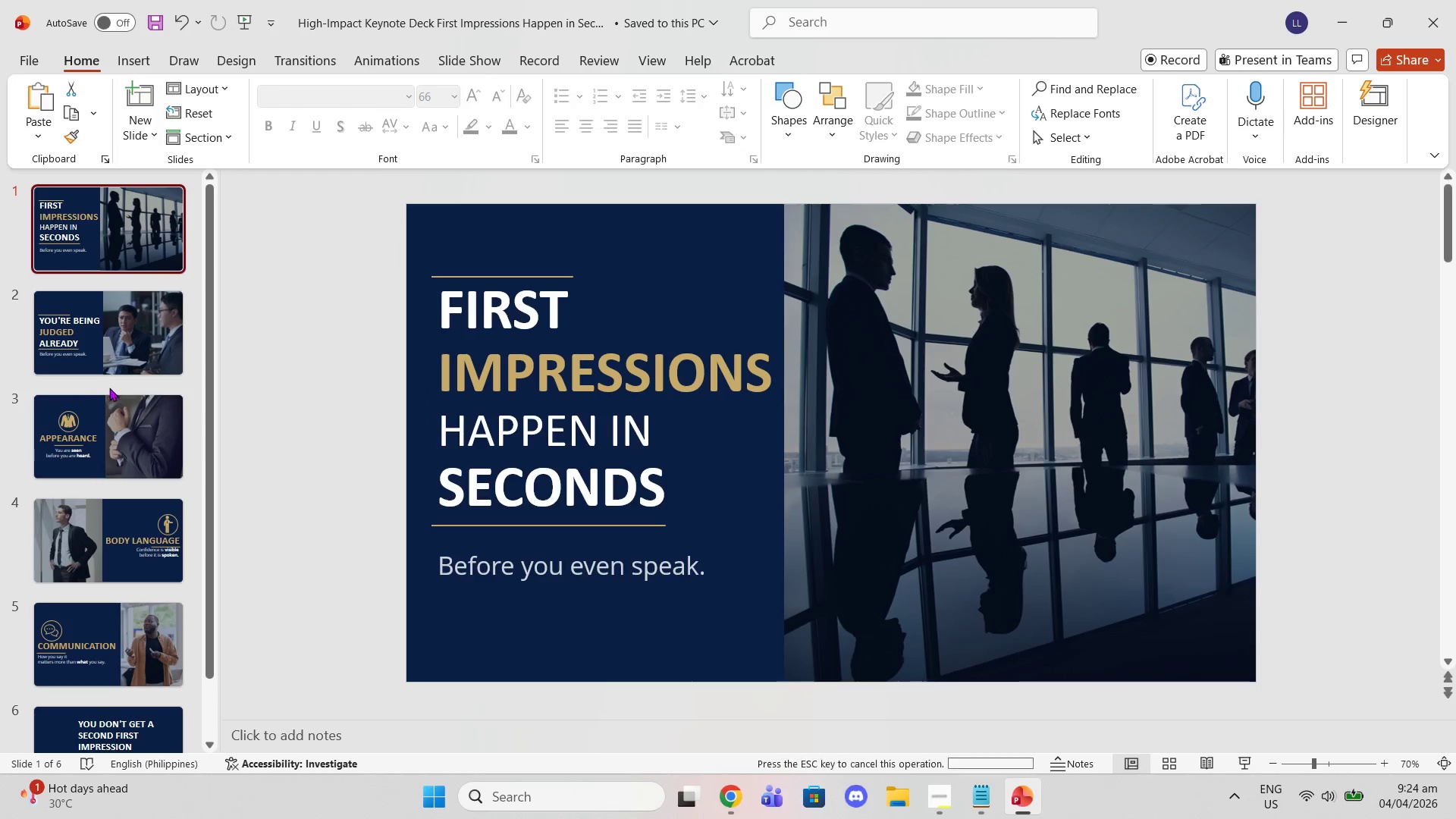 
left_click([109, 389])
 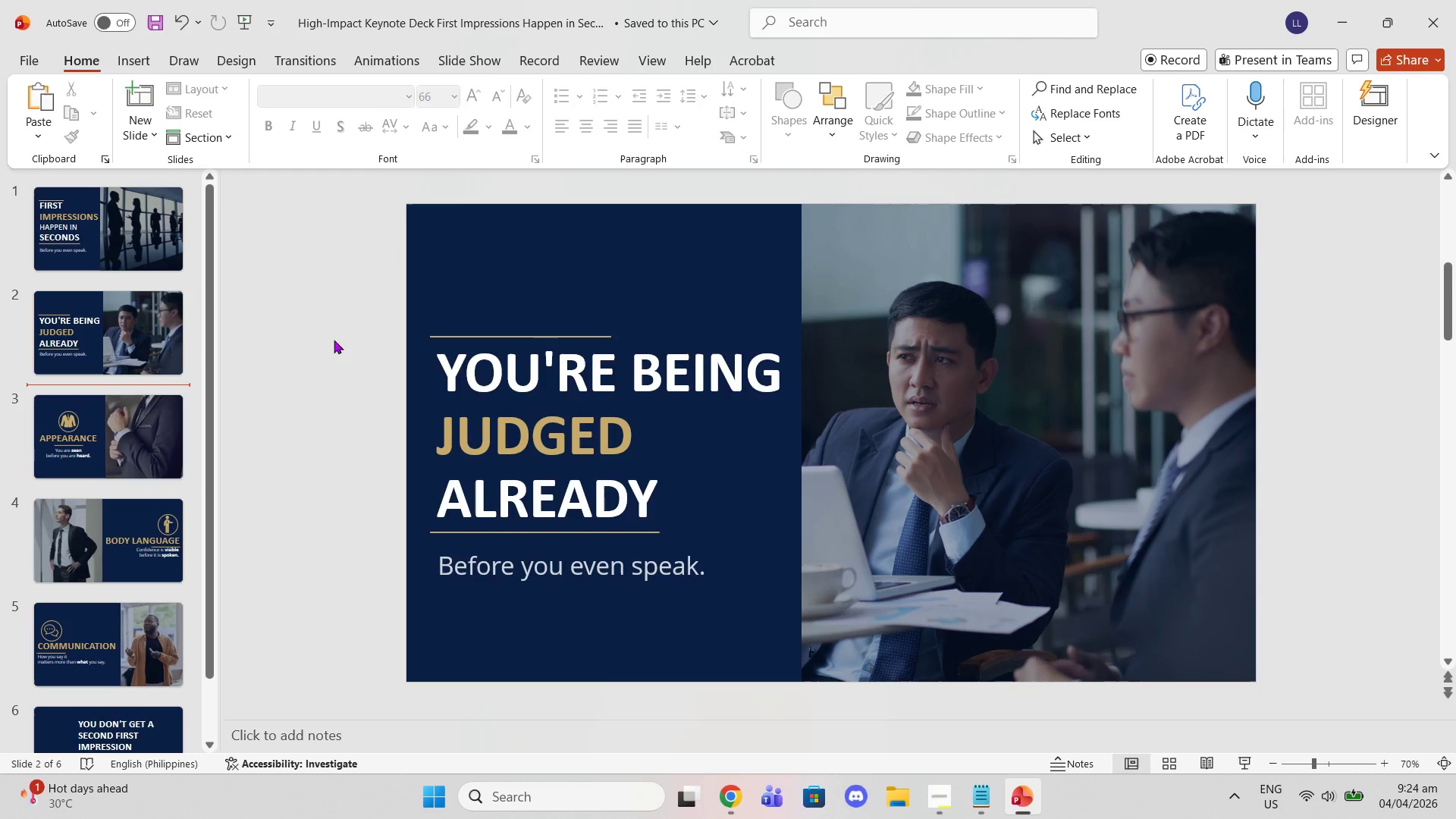 
left_click([456, 380])
 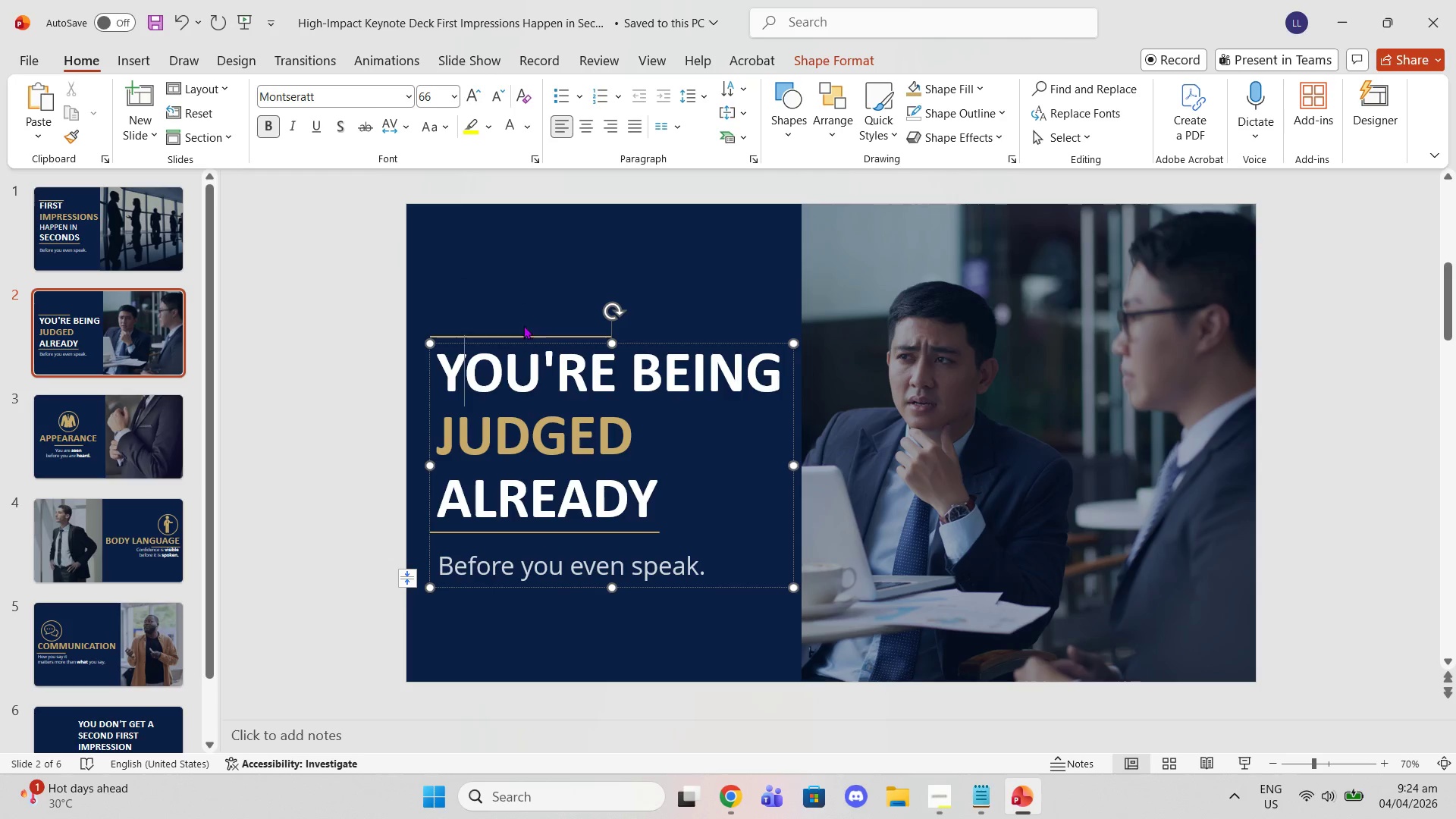 
left_click_drag(start_coordinate=[521, 343], to_coordinate=[516, 338])
 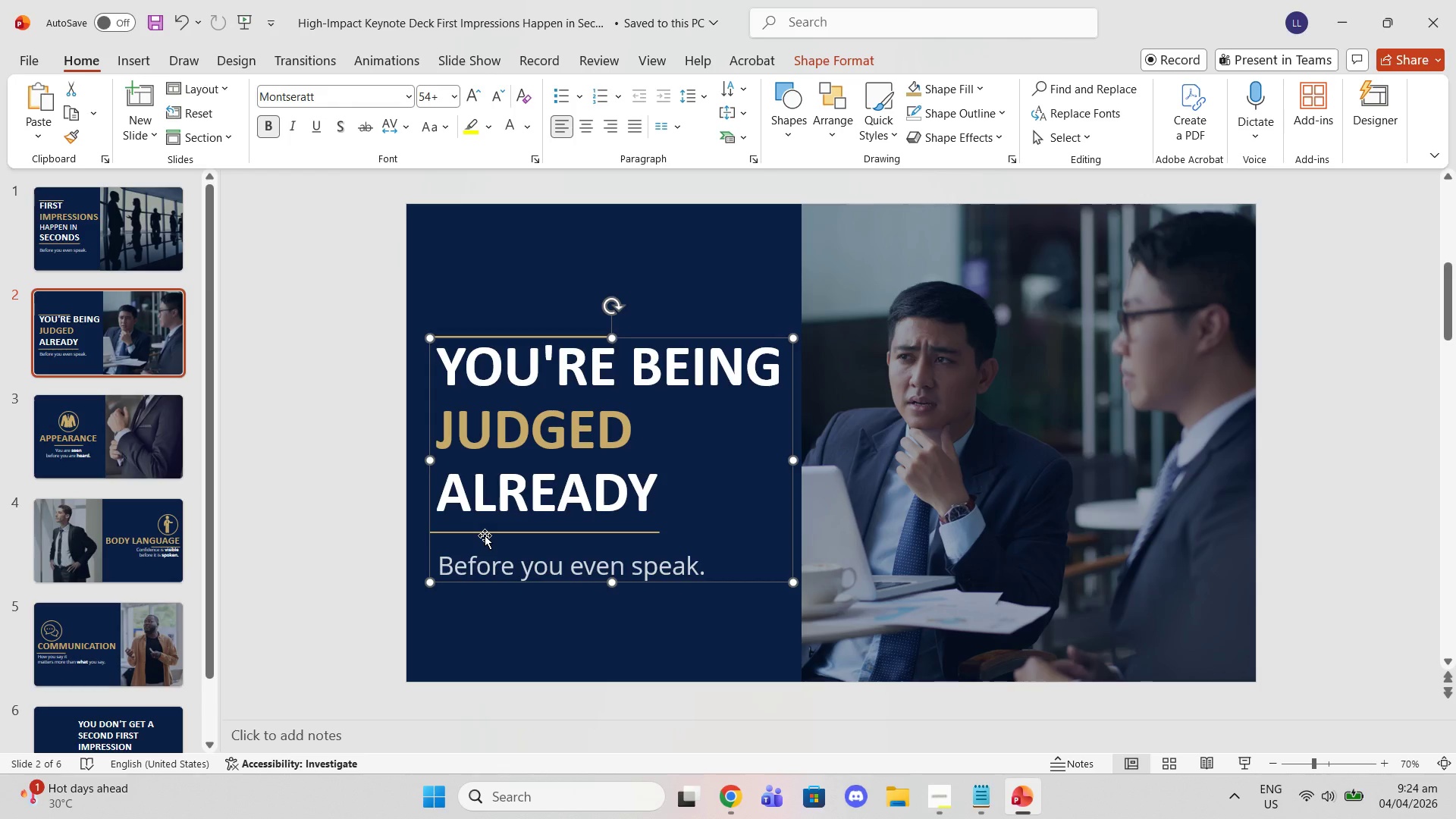 
left_click_drag(start_coordinate=[485, 535], to_coordinate=[482, 530])
 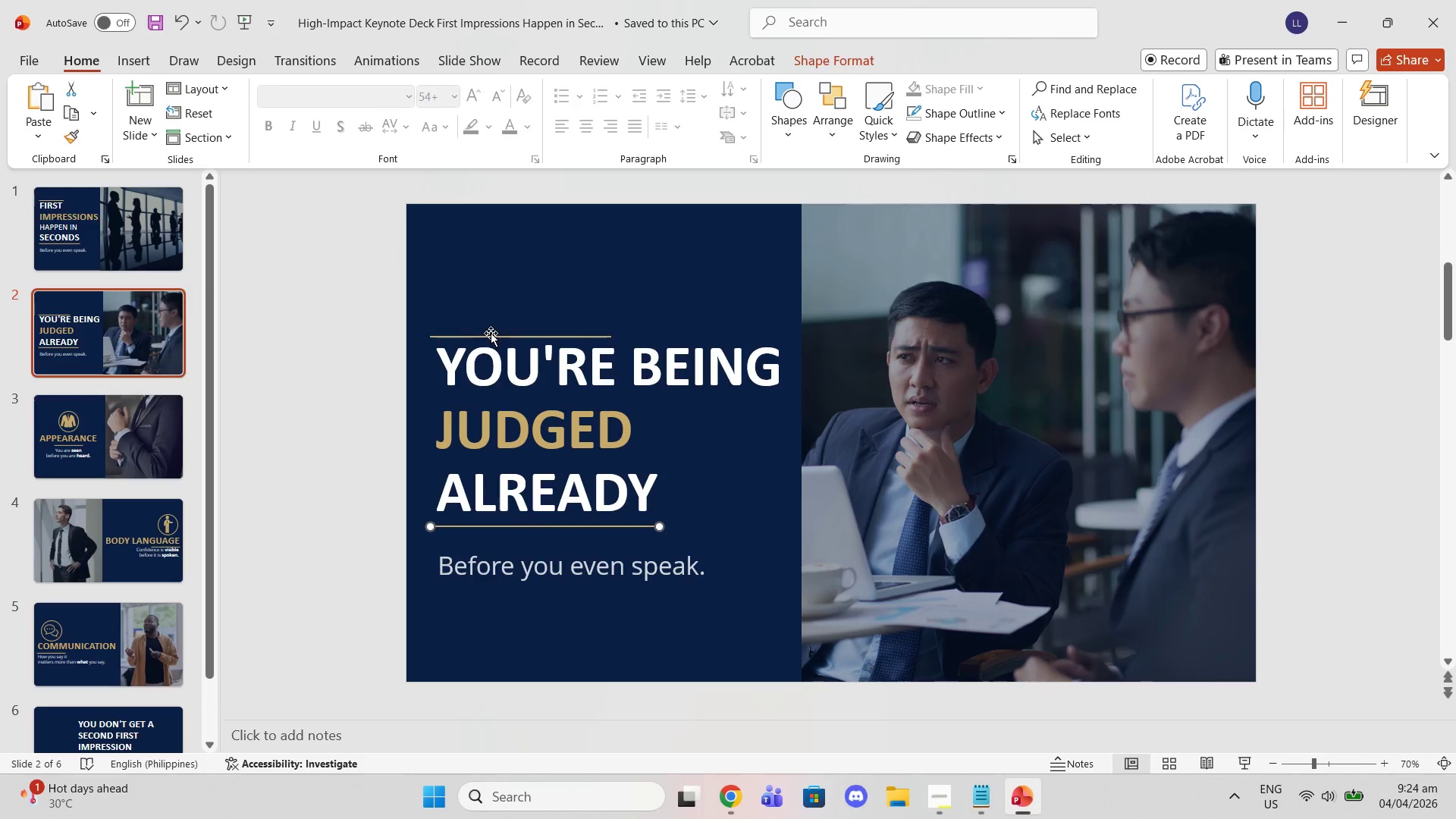 
left_click_drag(start_coordinate=[491, 331], to_coordinate=[491, 325])
 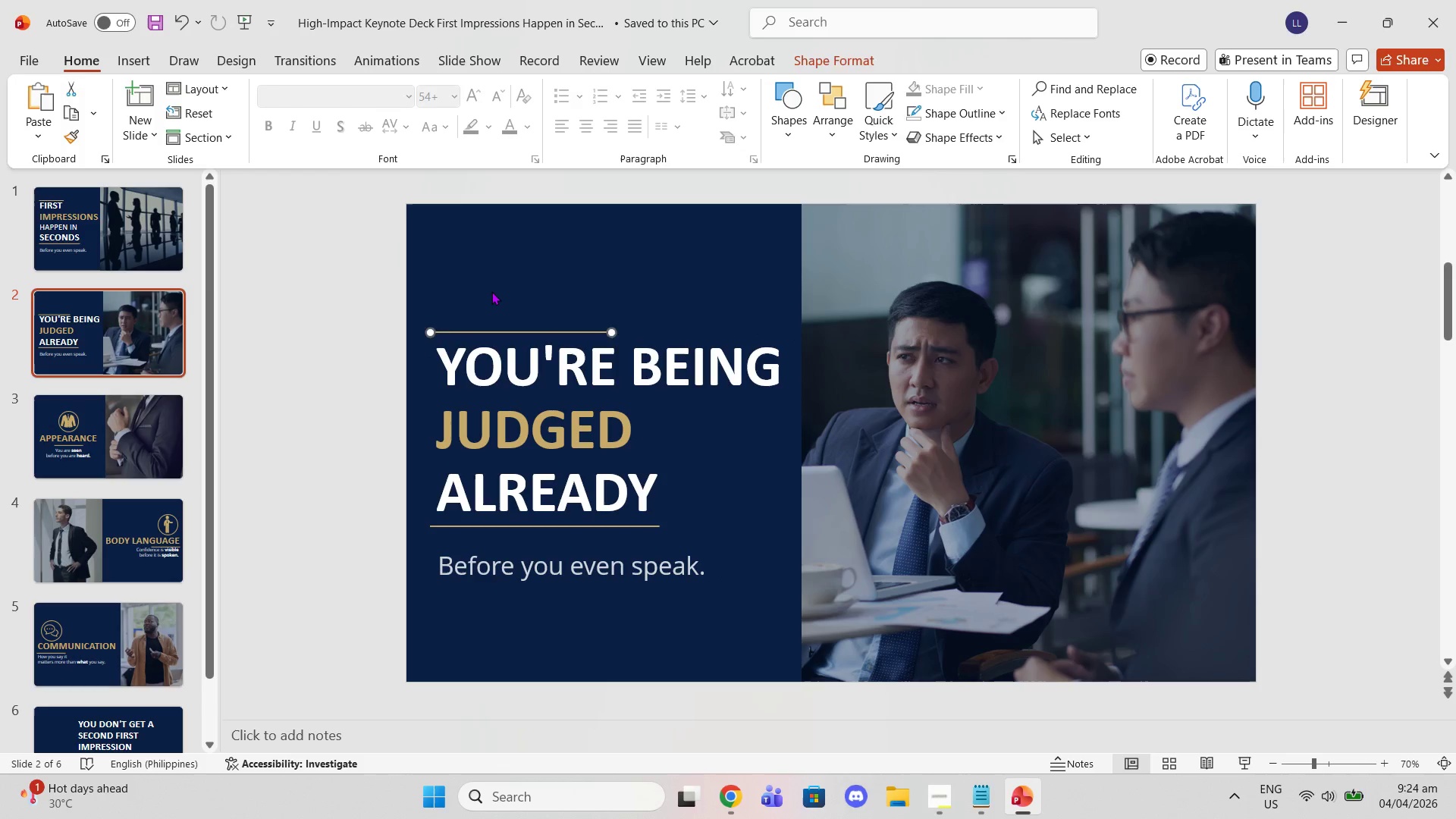 
left_click([491, 291])
 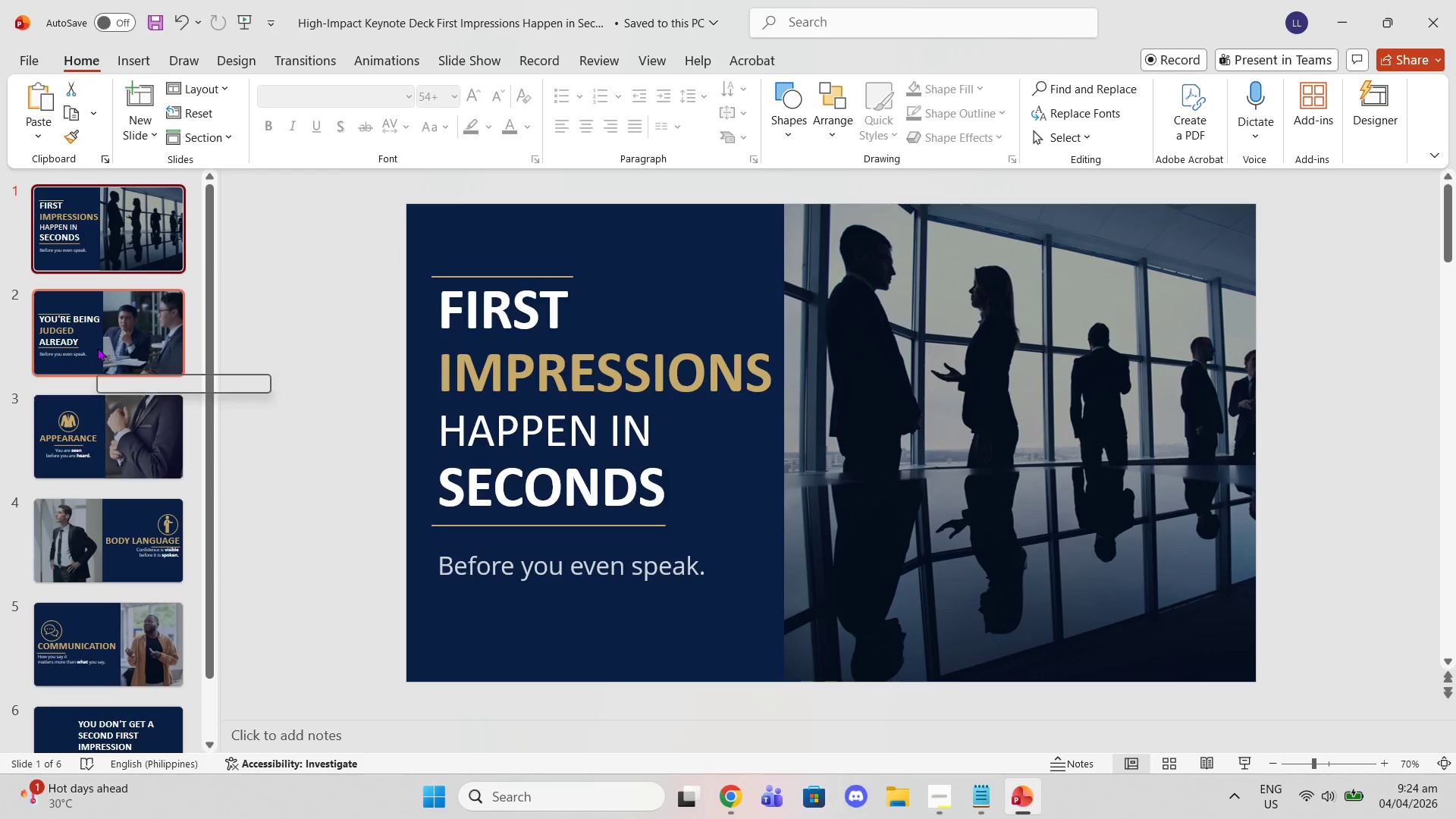 
left_click([107, 371])
 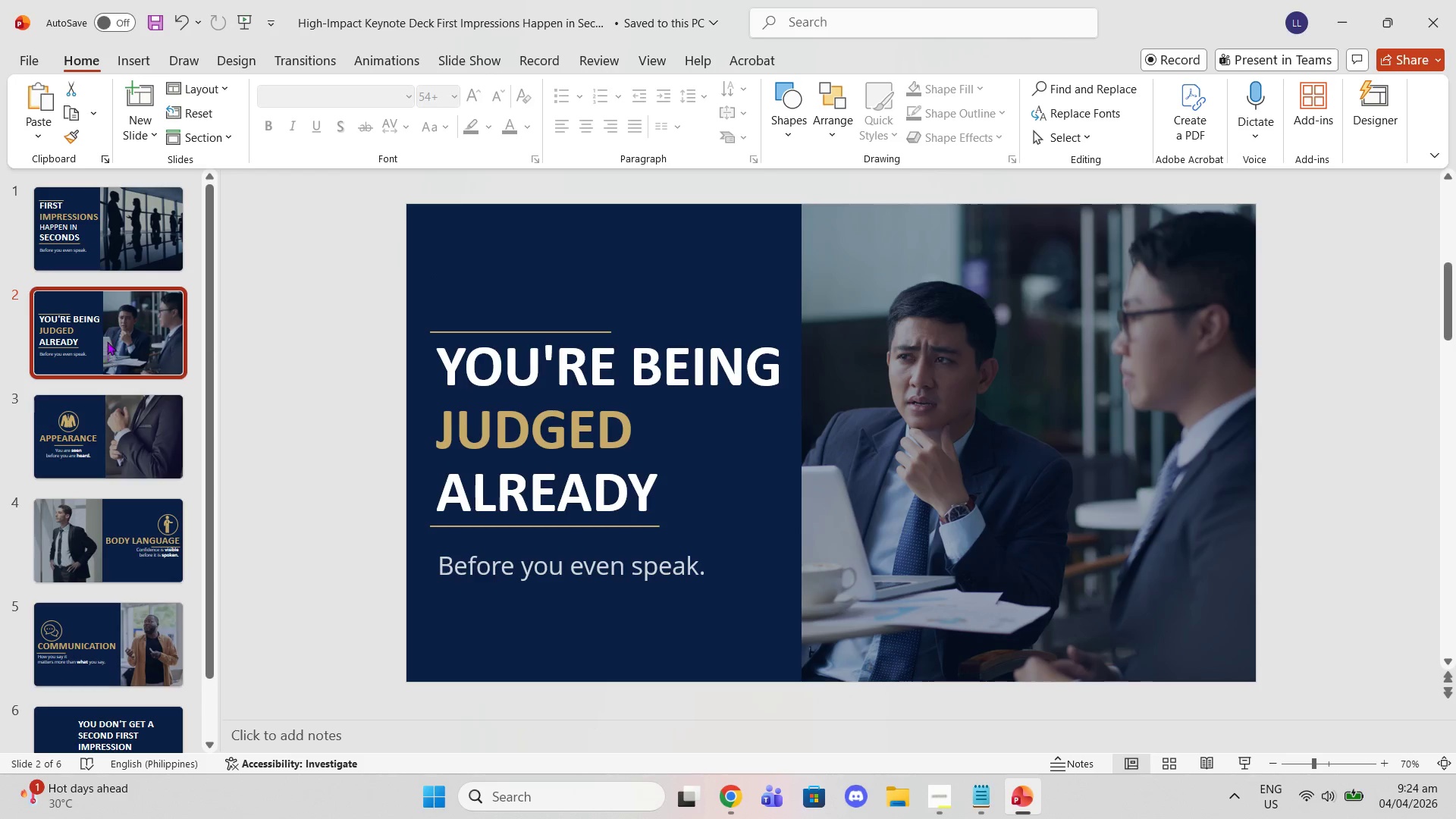 
left_click([108, 245])
 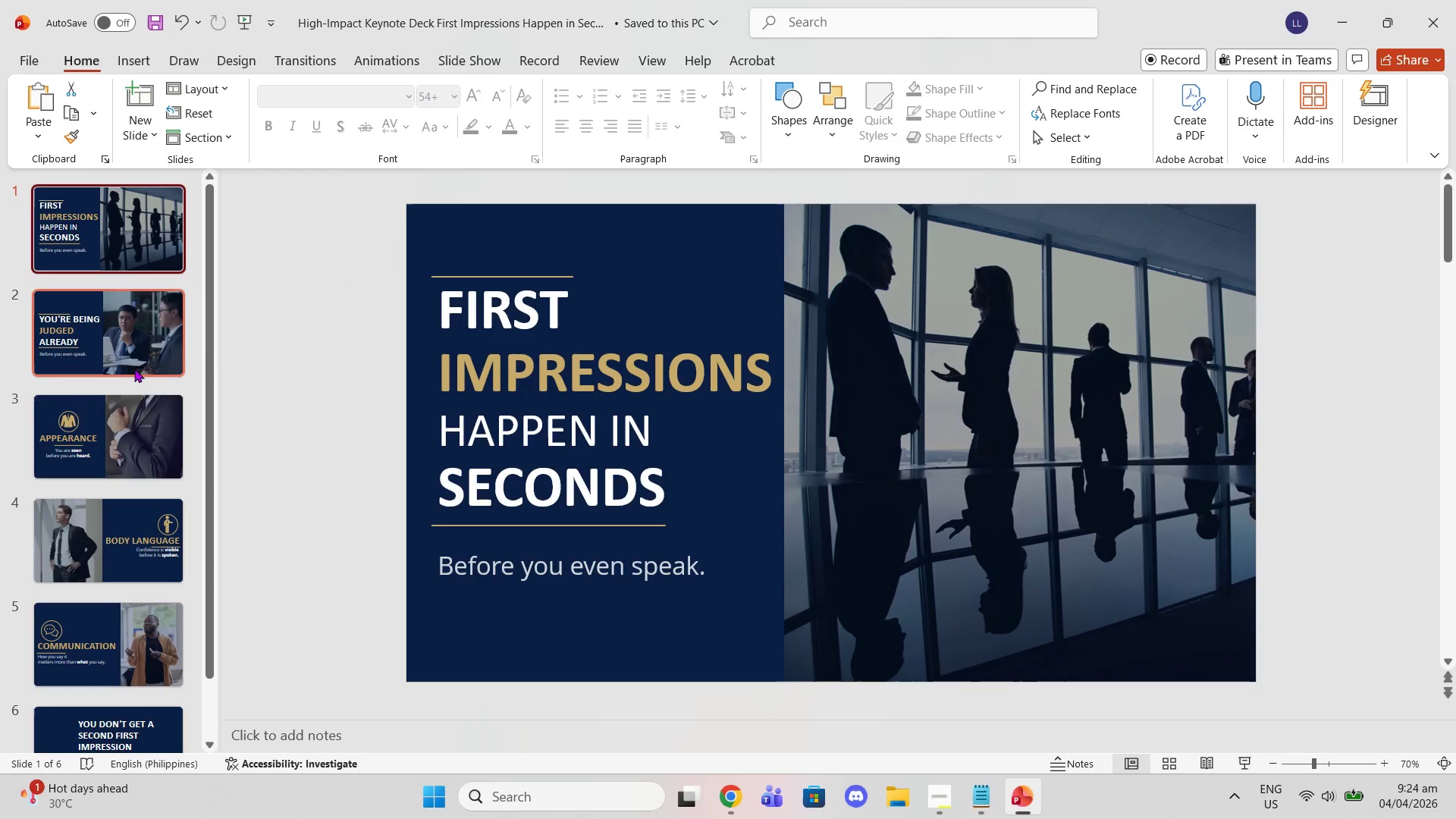 
left_click([133, 386])
 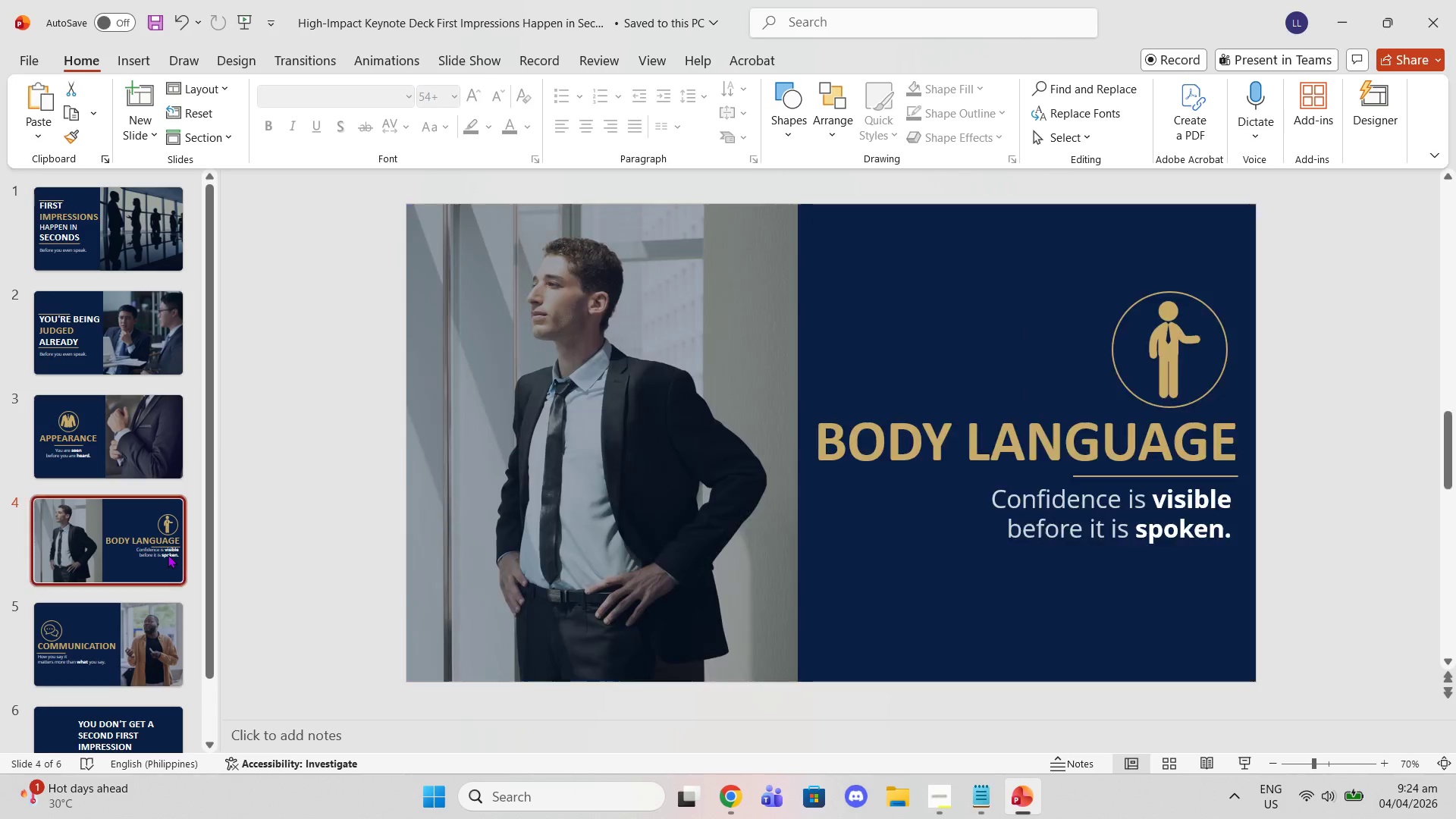 
wait(6.83)
 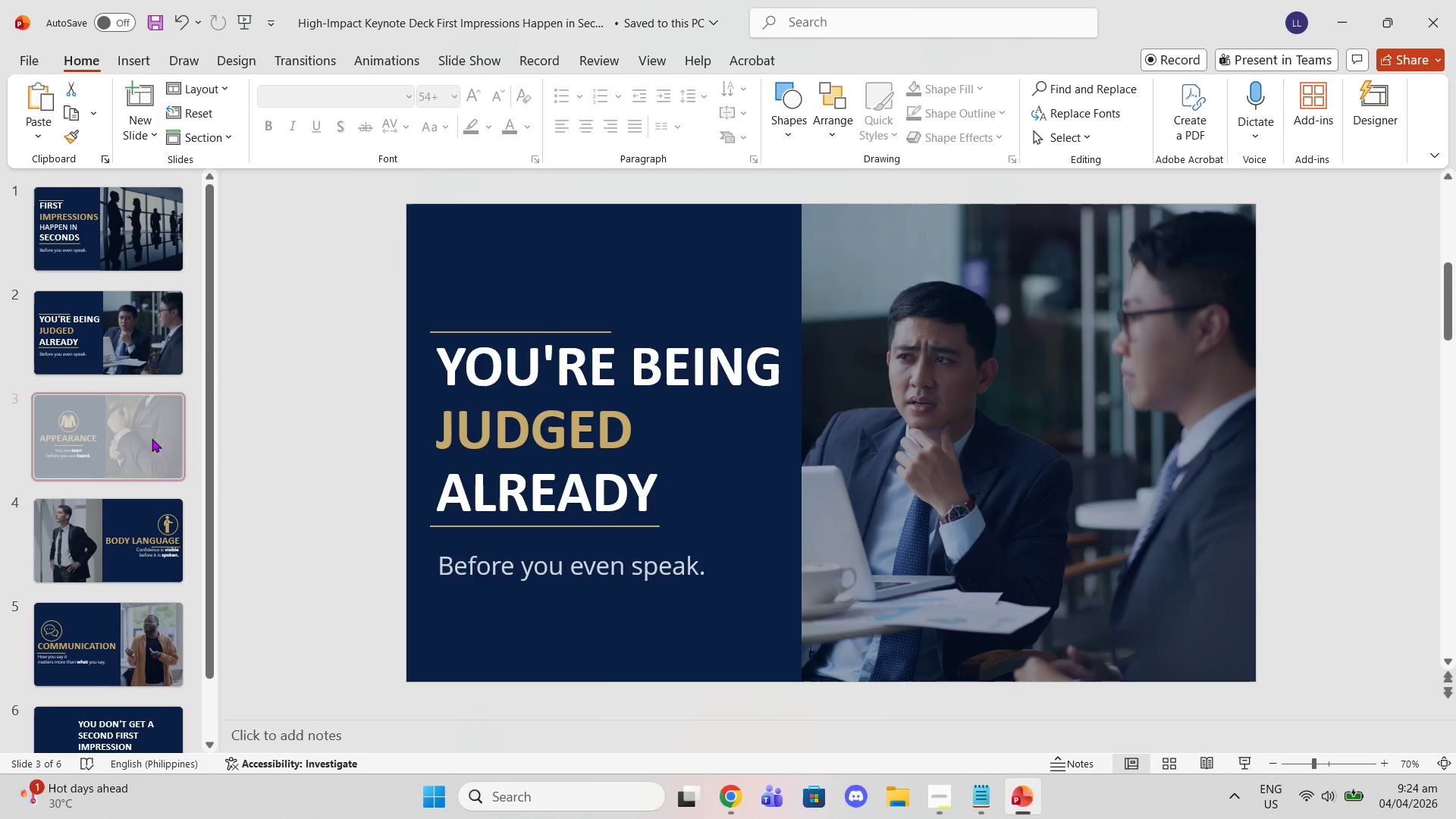 
left_click([141, 648])
 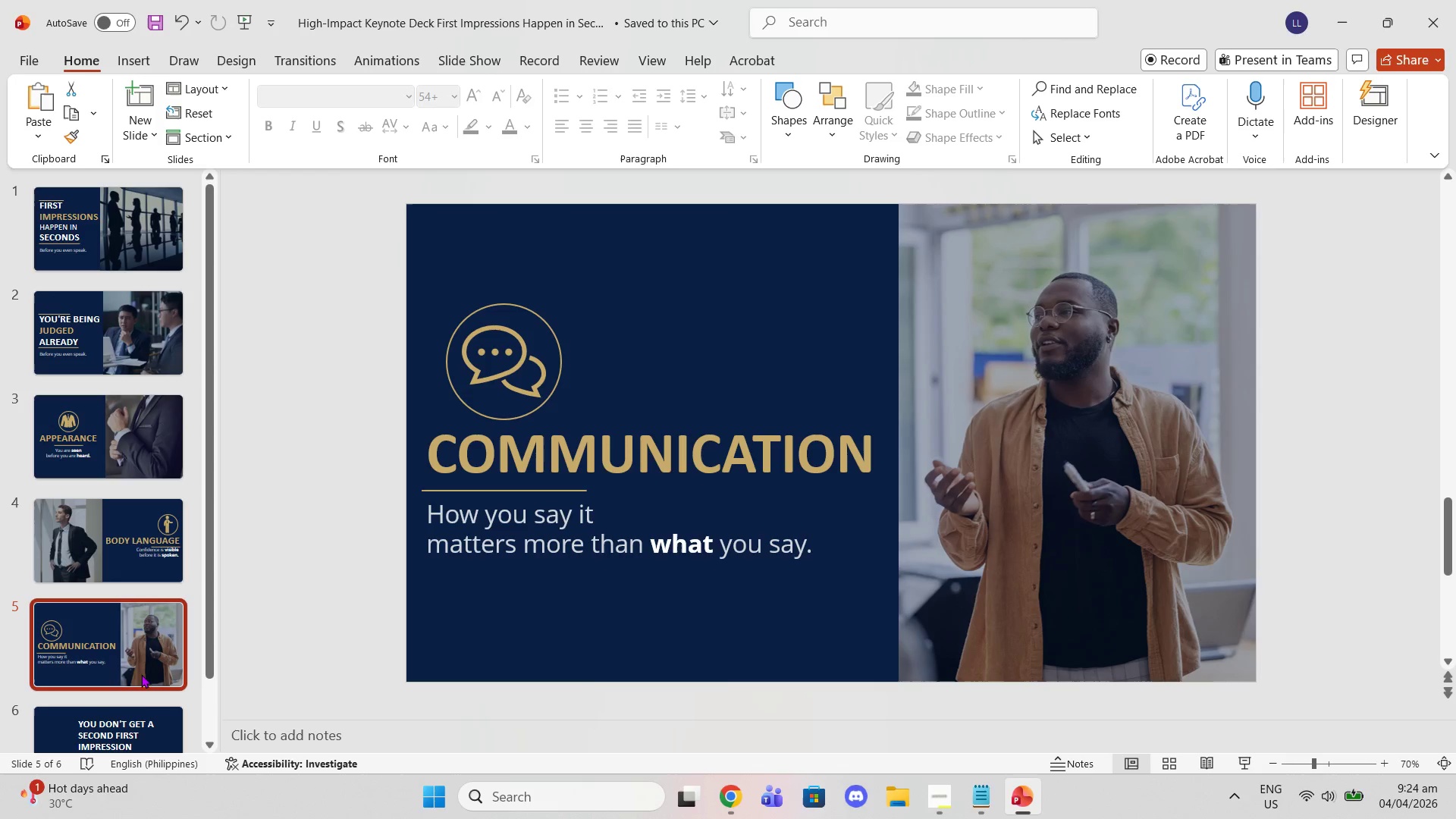 
scroll: coordinate [162, 643], scroll_direction: down, amount: 2.0
 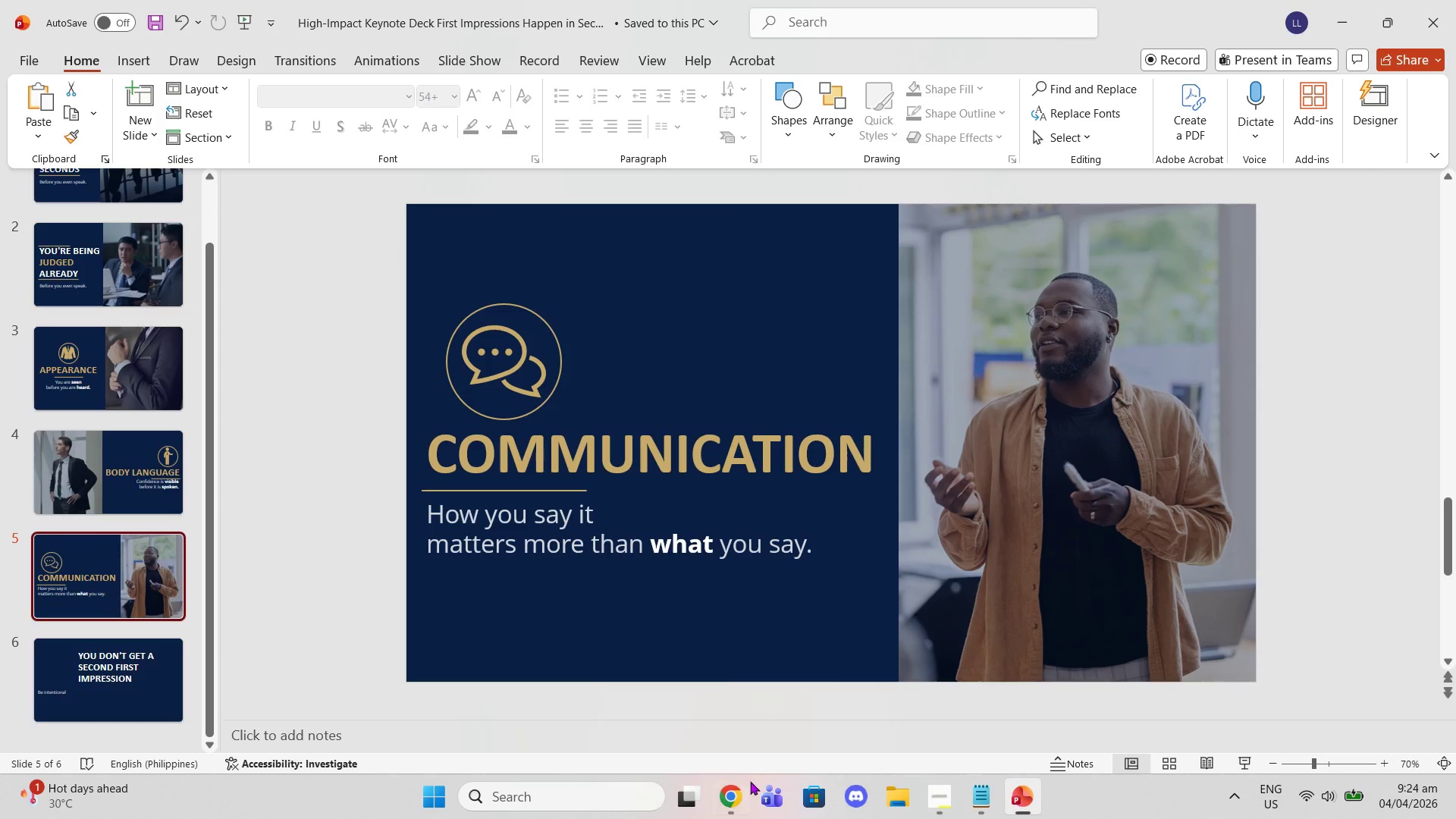 
left_click([727, 787])
 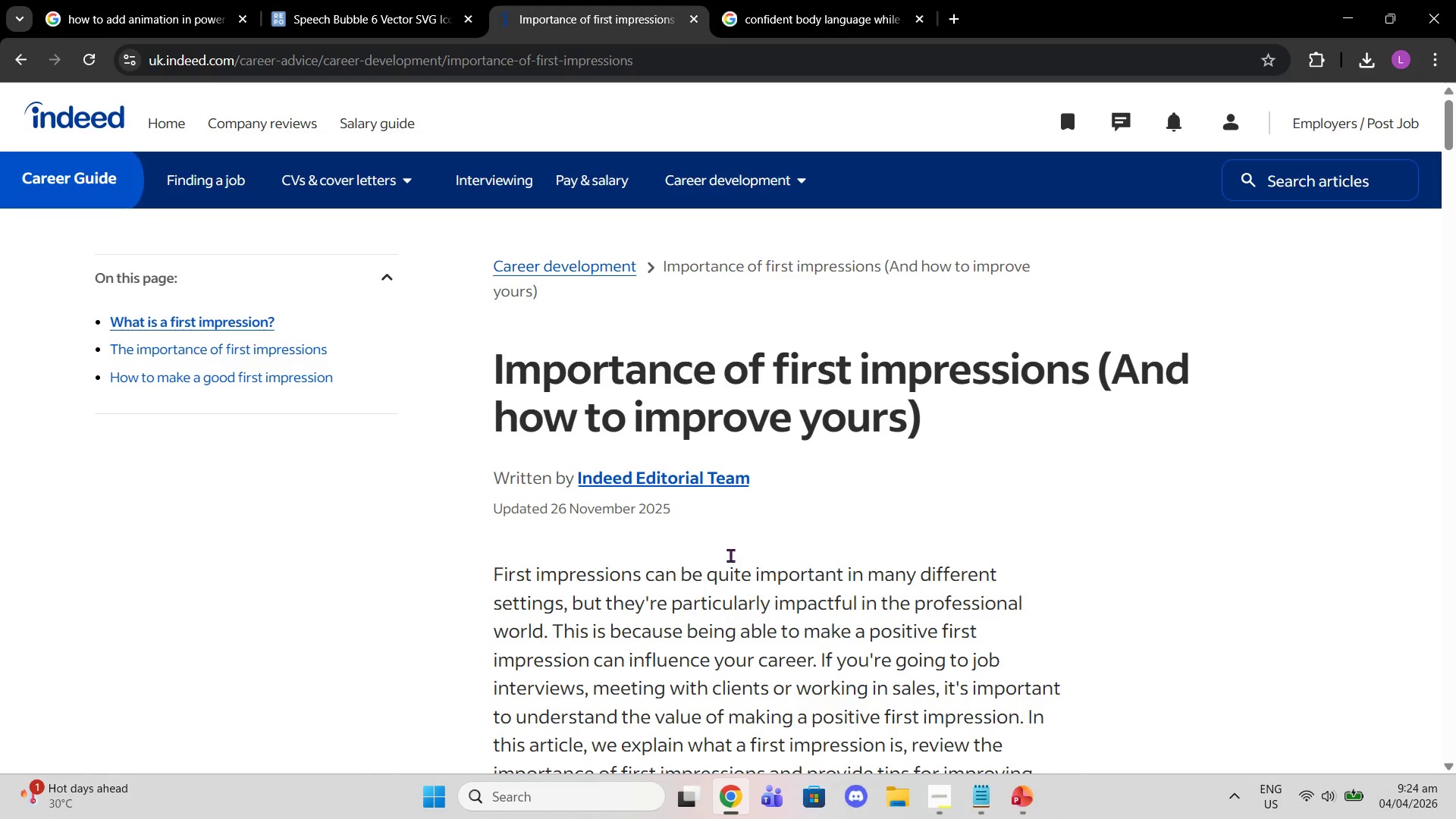 
scroll: coordinate [726, 511], scroll_direction: down, amount: 3.0
 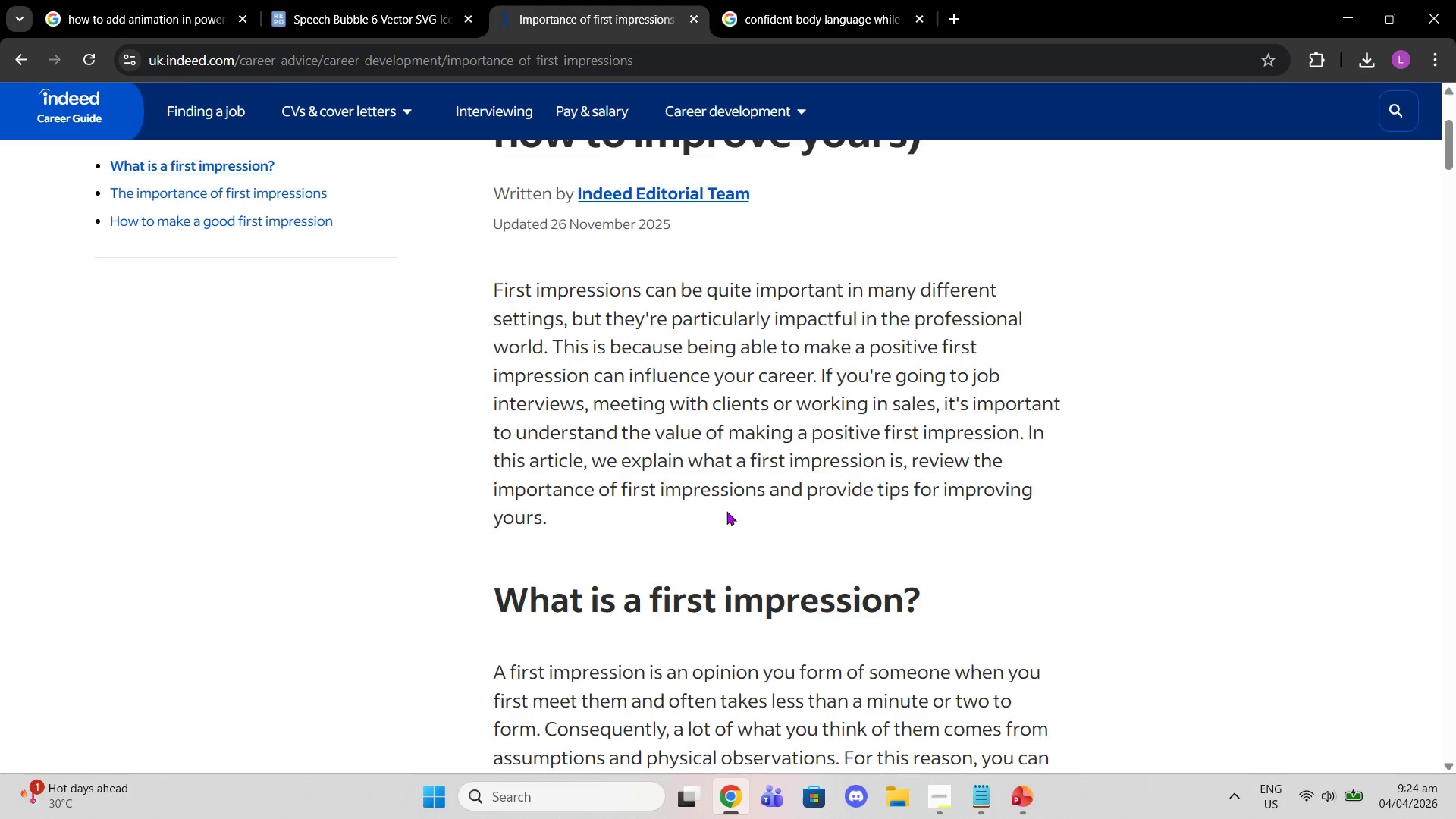 
scroll: coordinate [726, 511], scroll_direction: up, amount: 2.0
 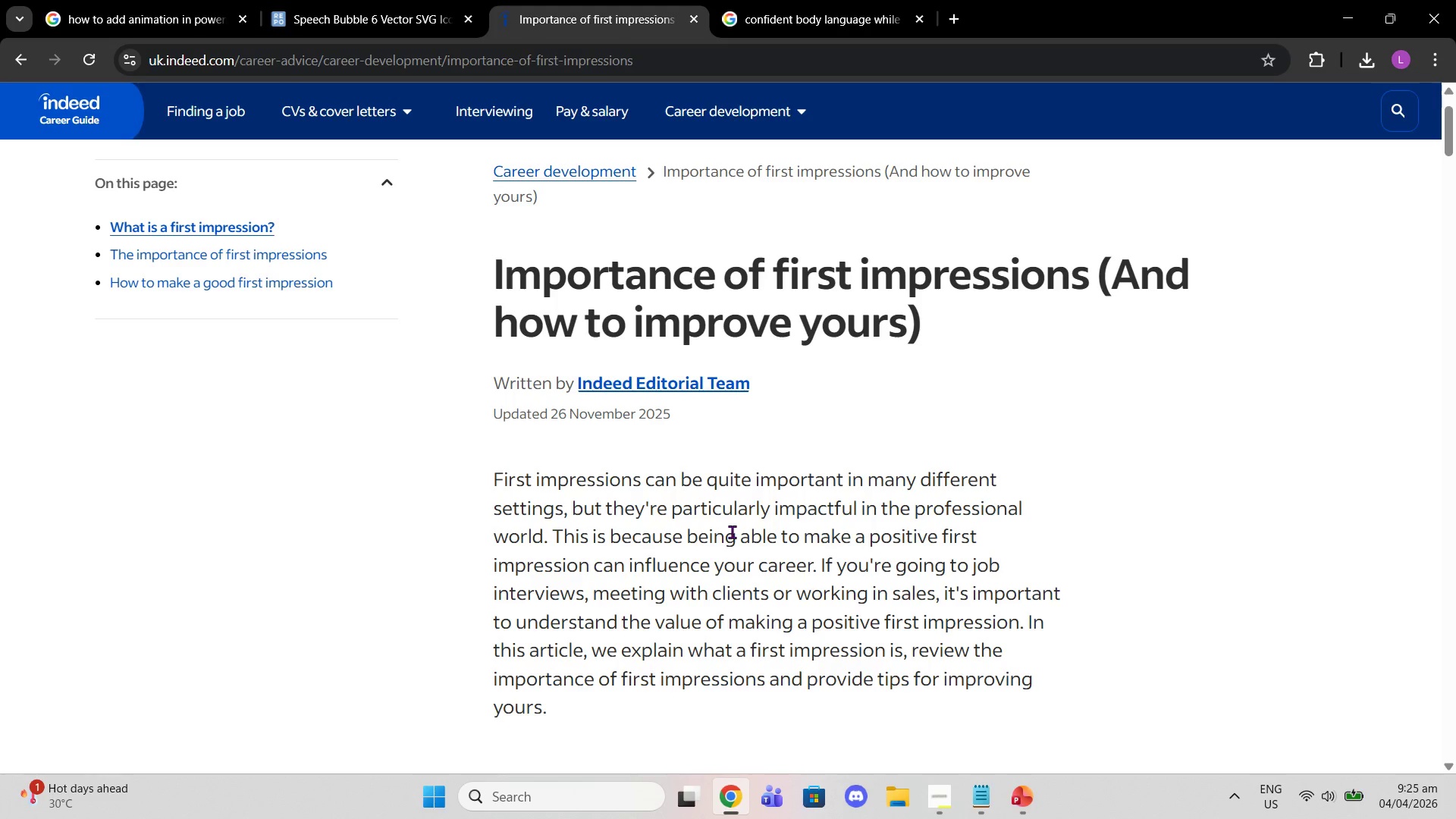 
wait(26.84)
 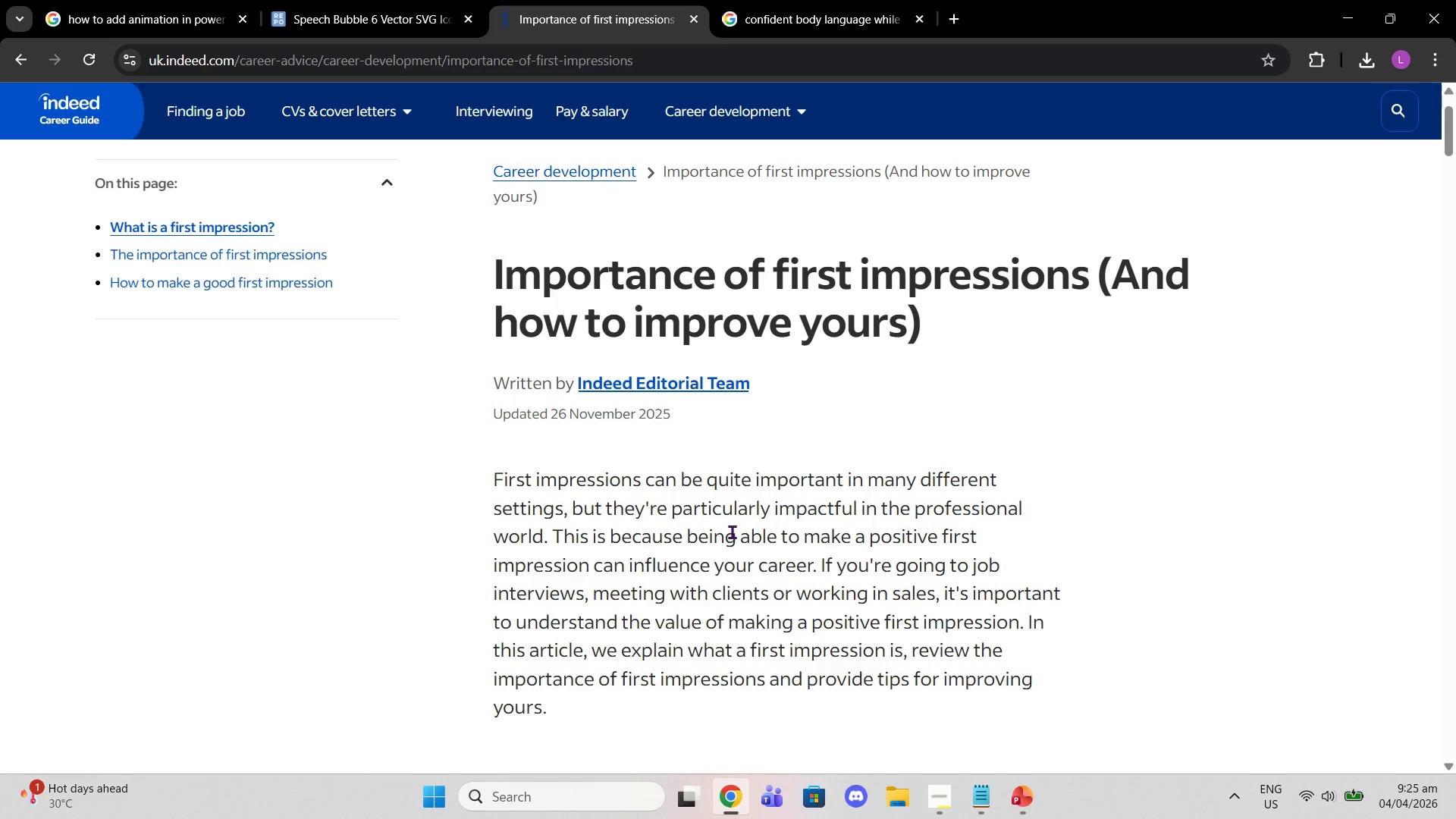 
mouse_move([691, 9])
 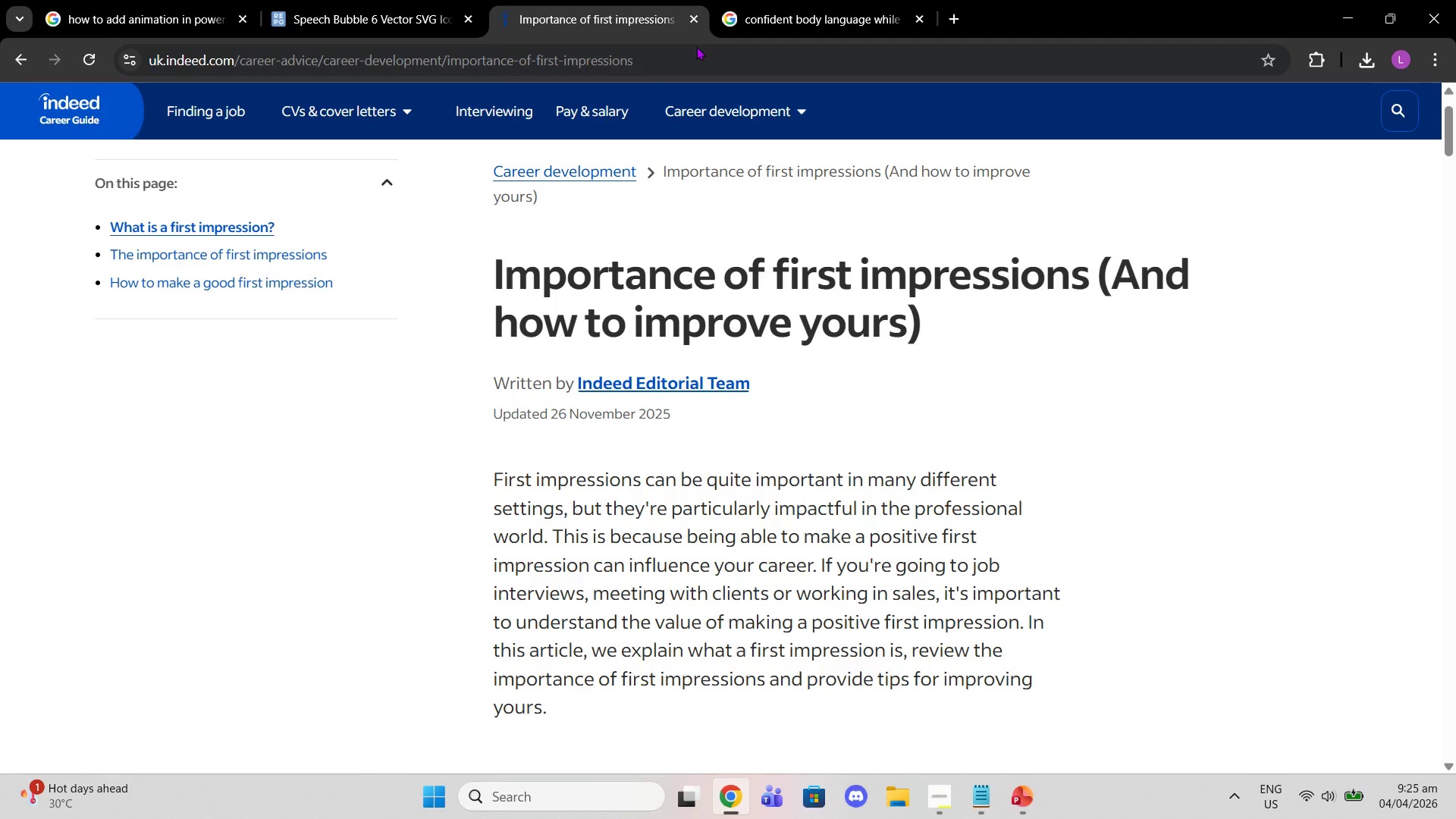 
left_click([1253, 486])
 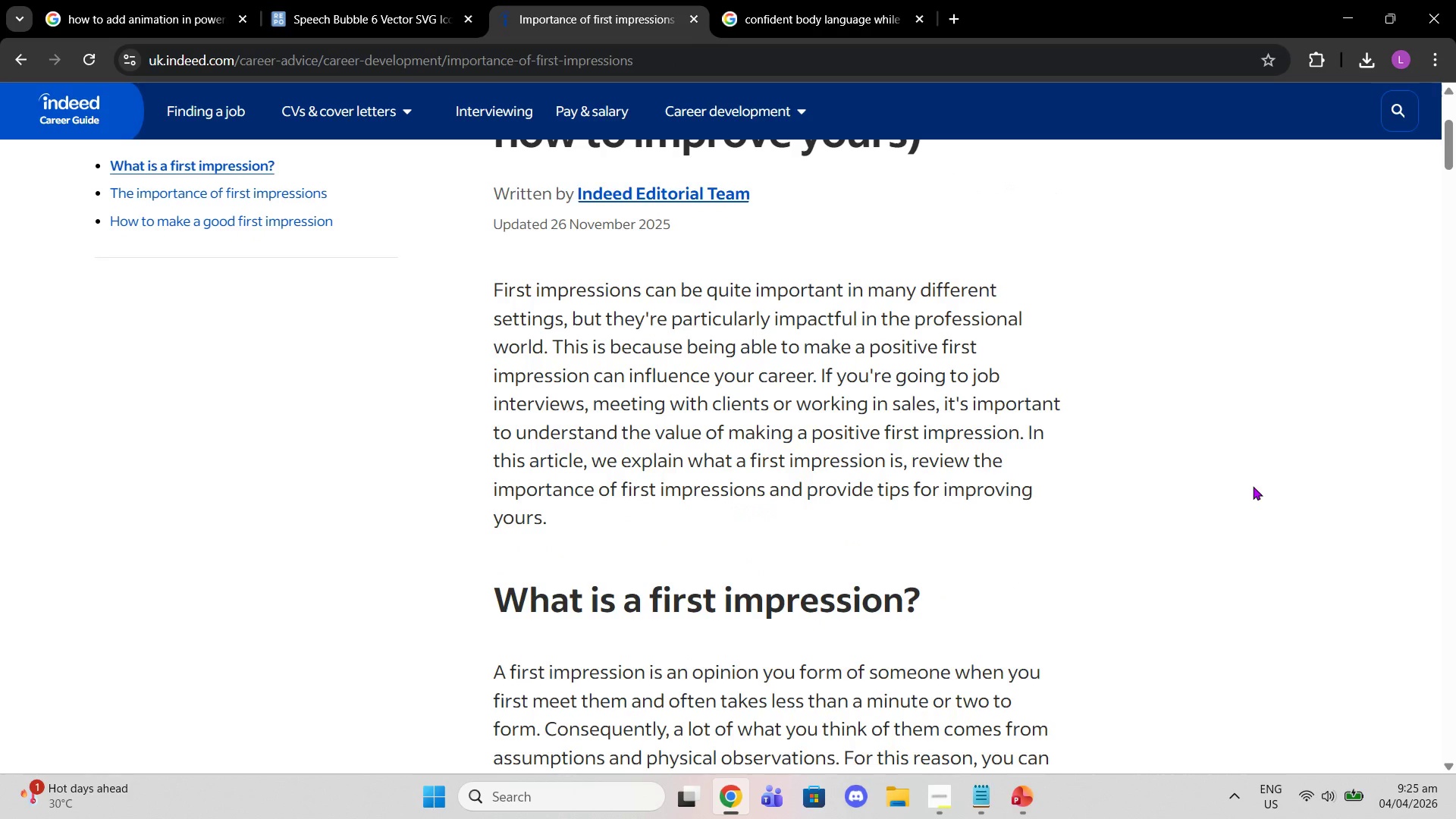 
scroll: coordinate [1247, 441], scroll_direction: down, amount: 2.0
 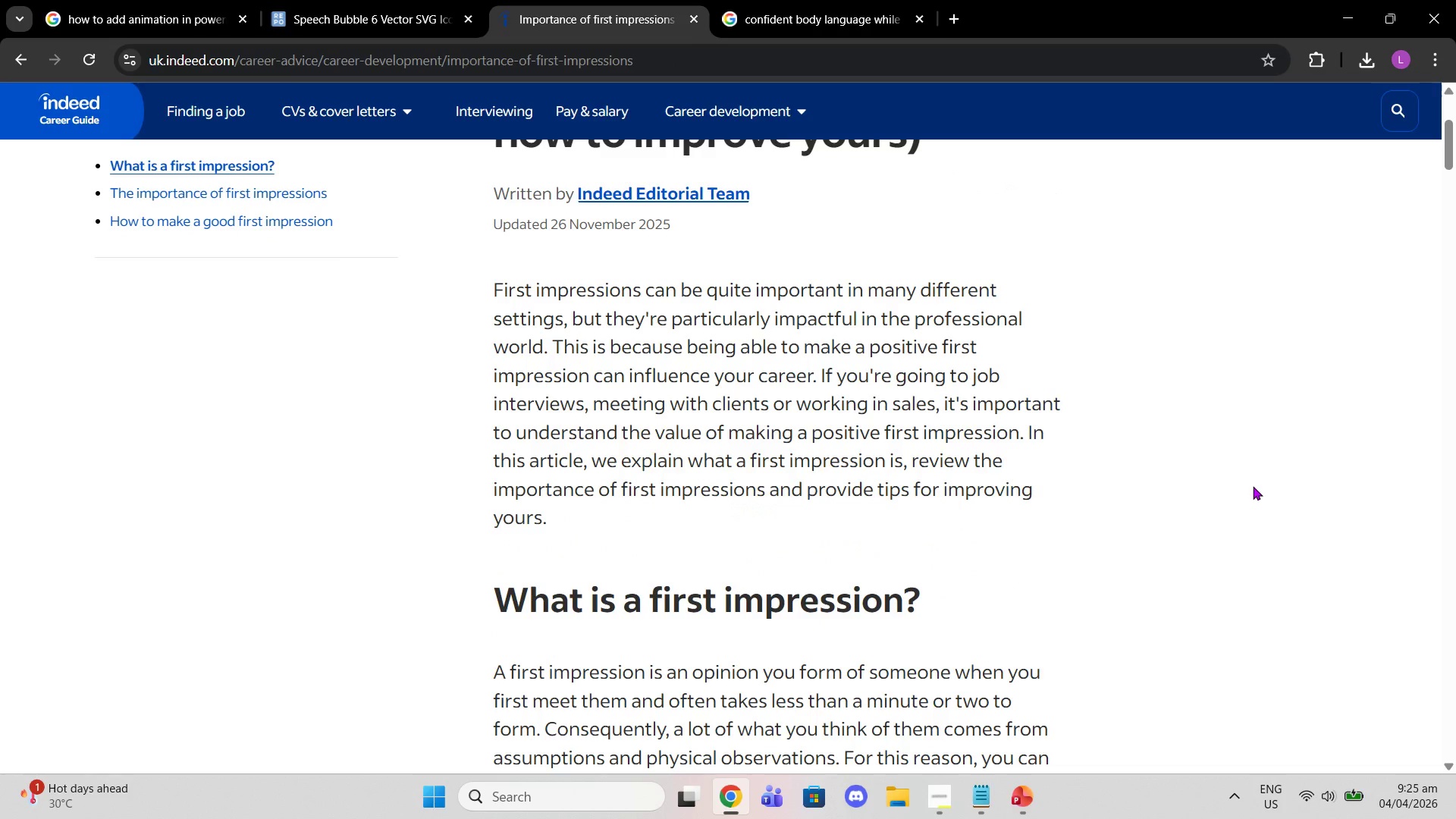 
scroll: coordinate [1253, 486], scroll_direction: up, amount: 2.0
 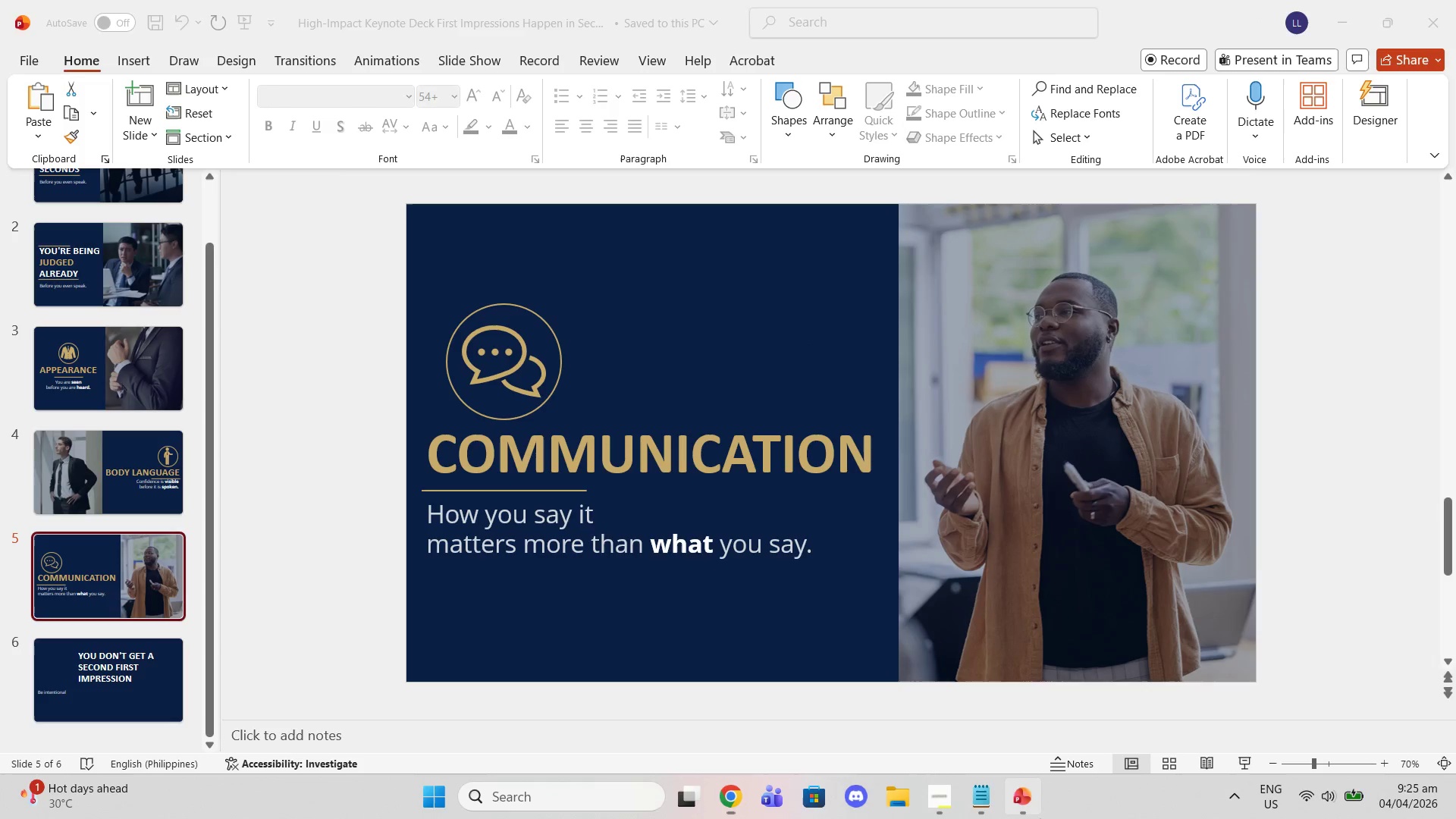 
double_click([1040, 818])
 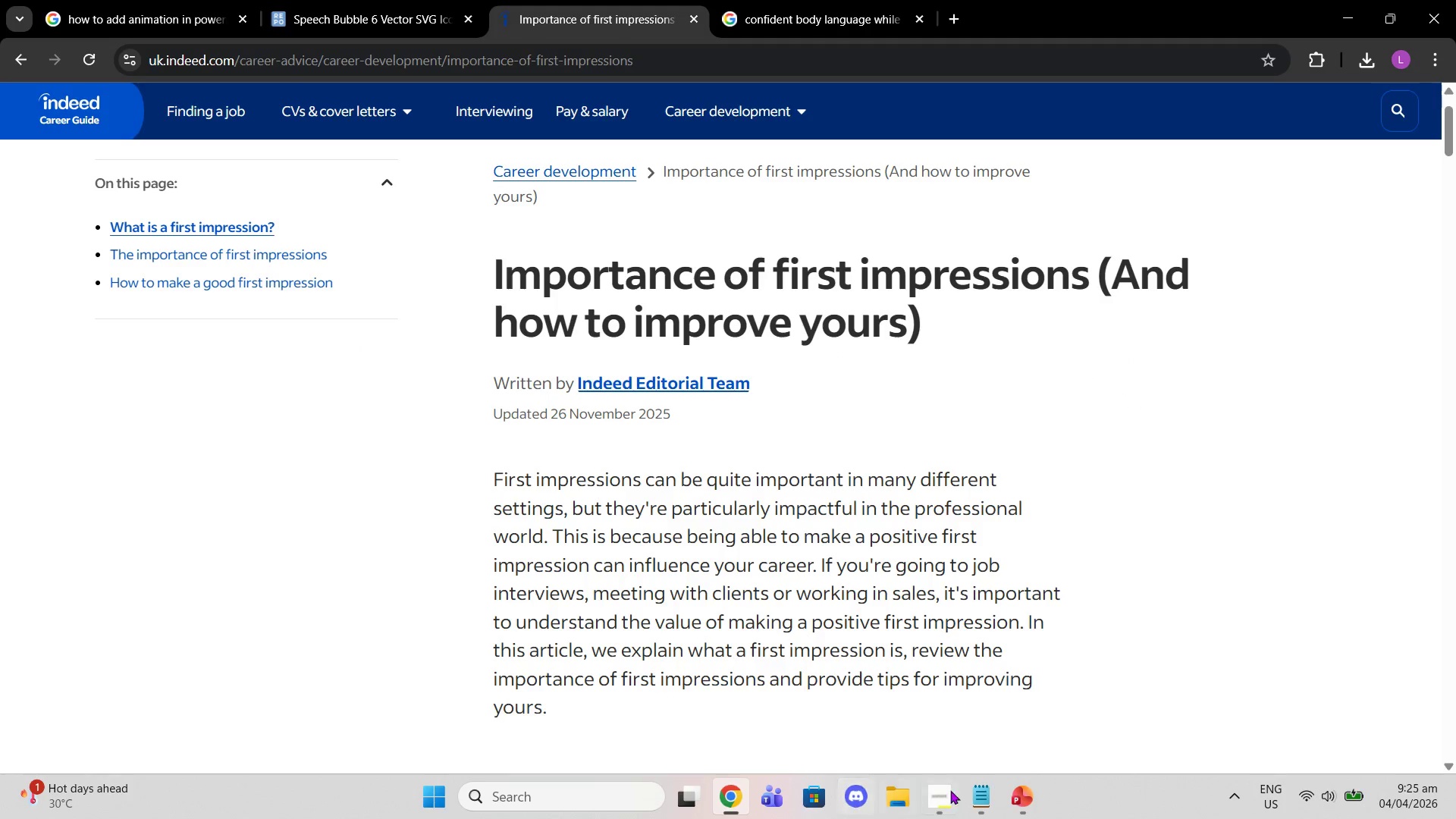 
left_click([951, 790])